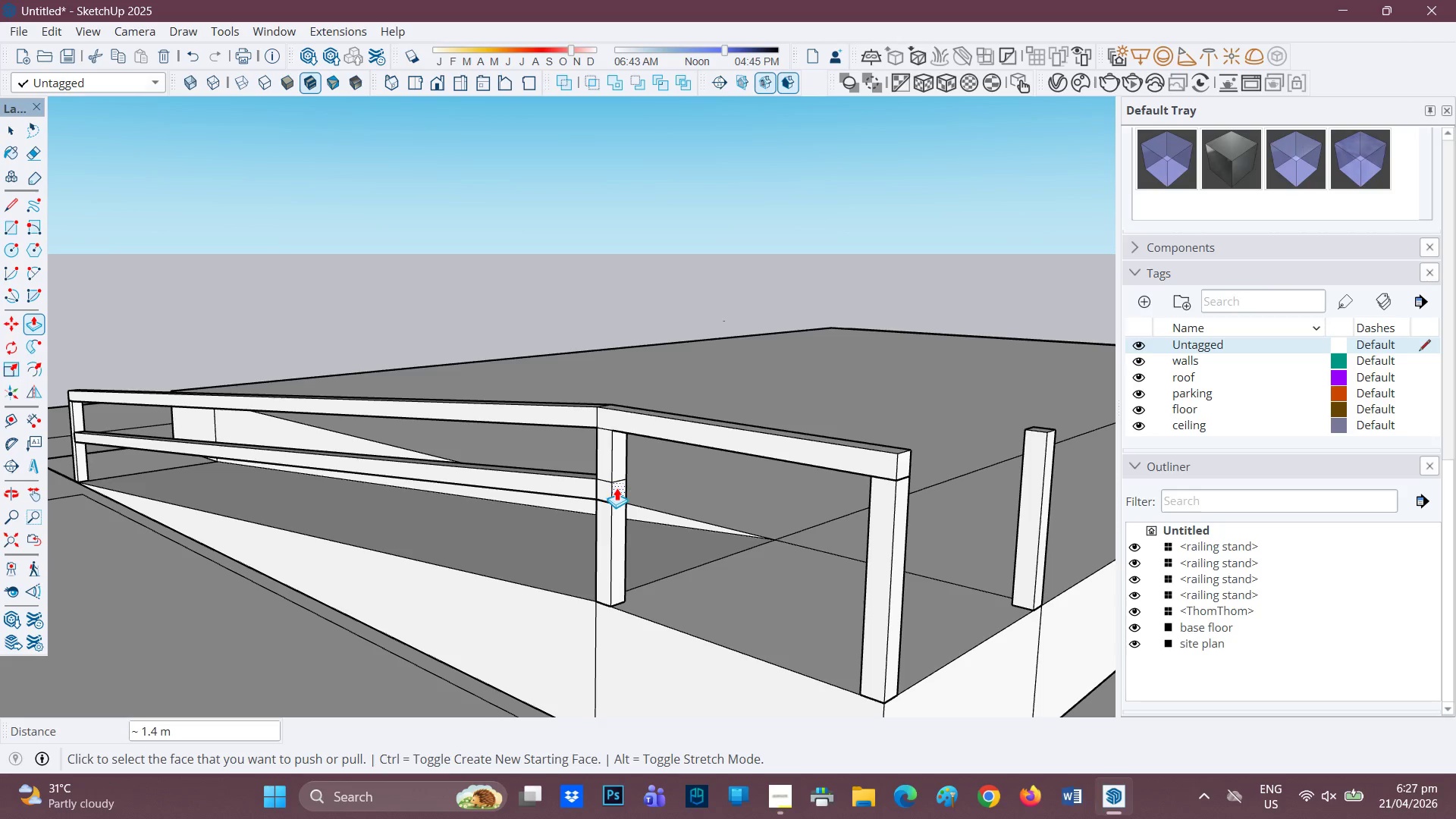 
left_click([617, 488])
 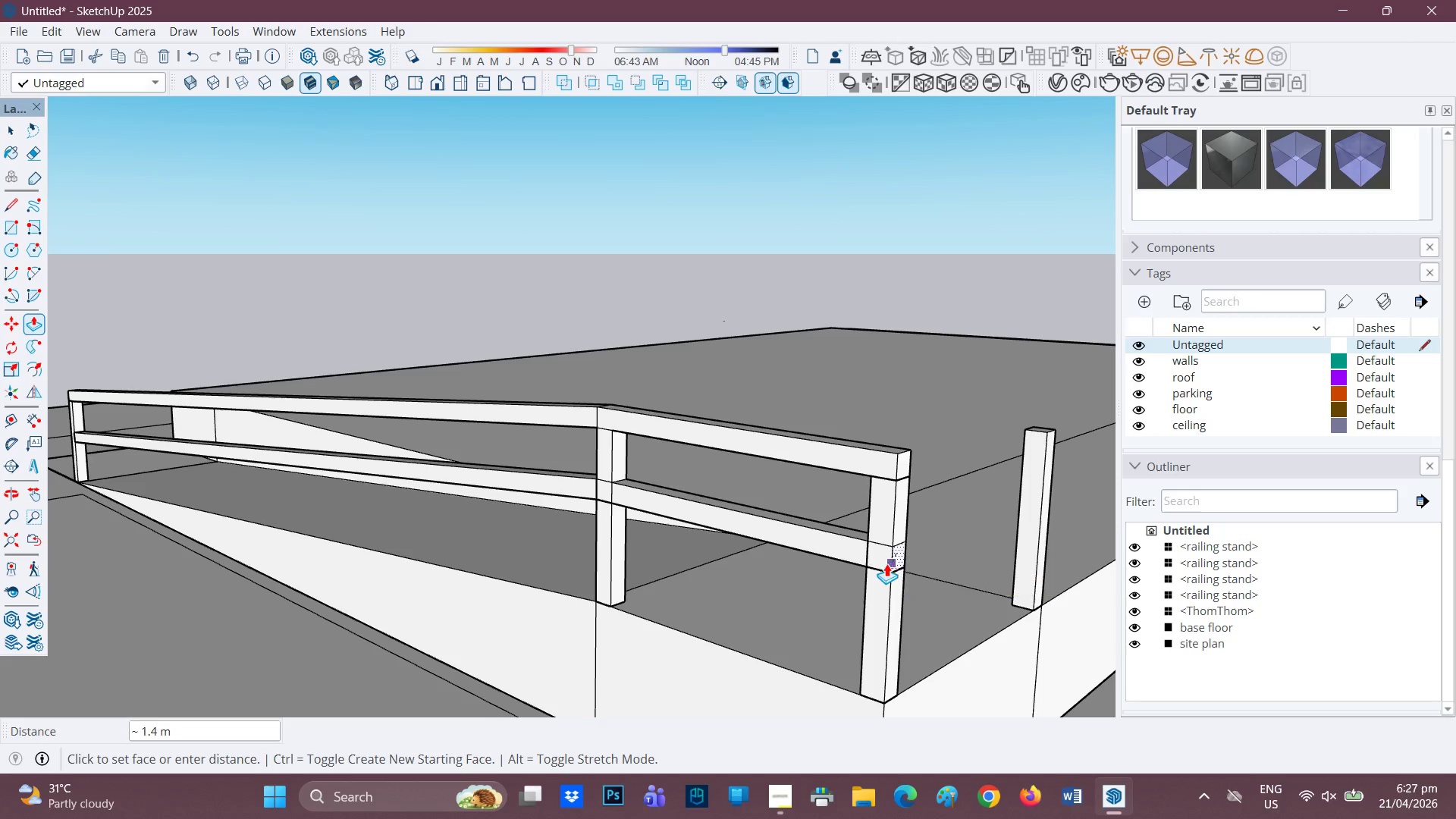 
left_click([867, 557])
 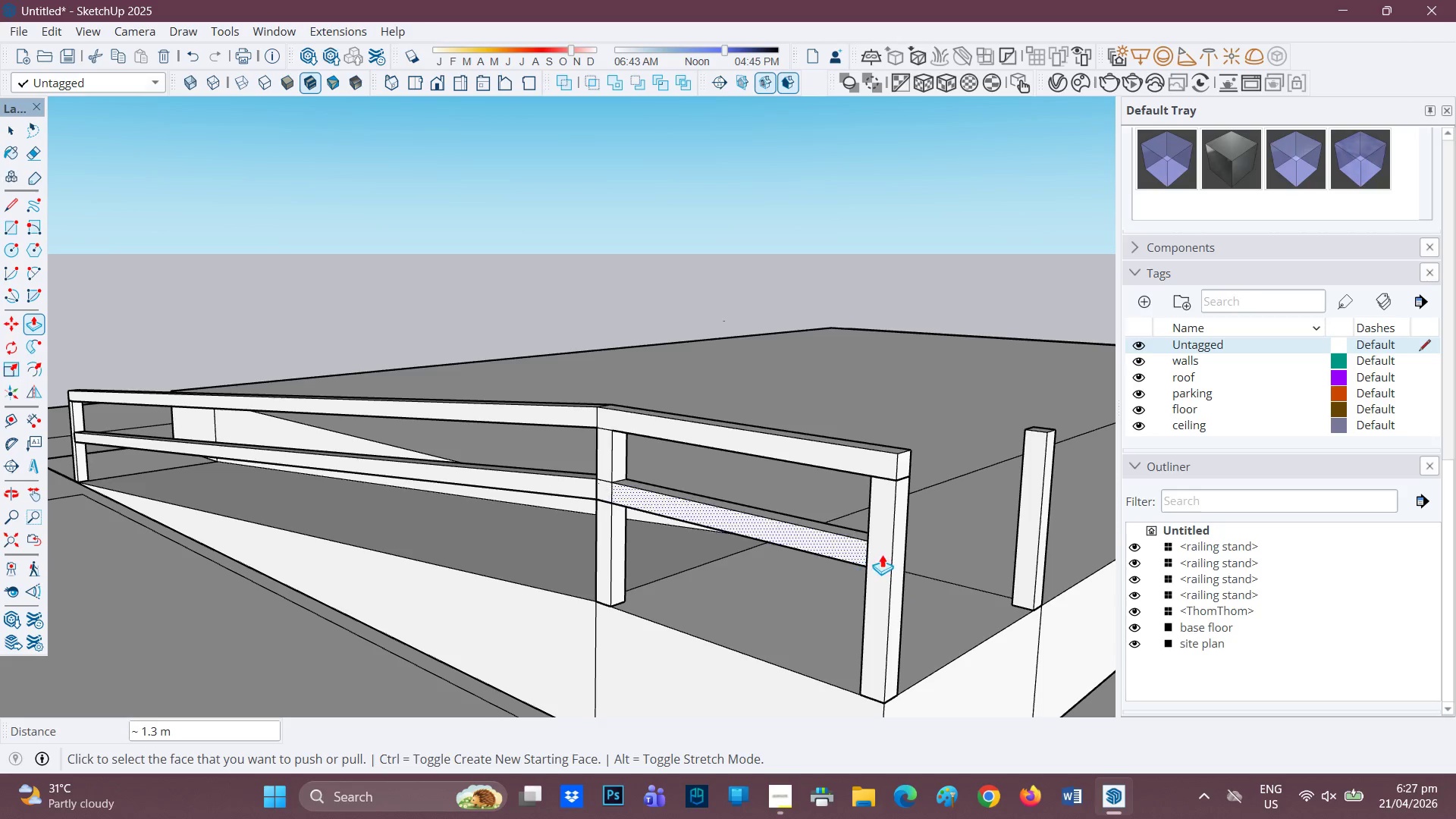 
scroll: coordinate [883, 554], scroll_direction: down, amount: 1.0
 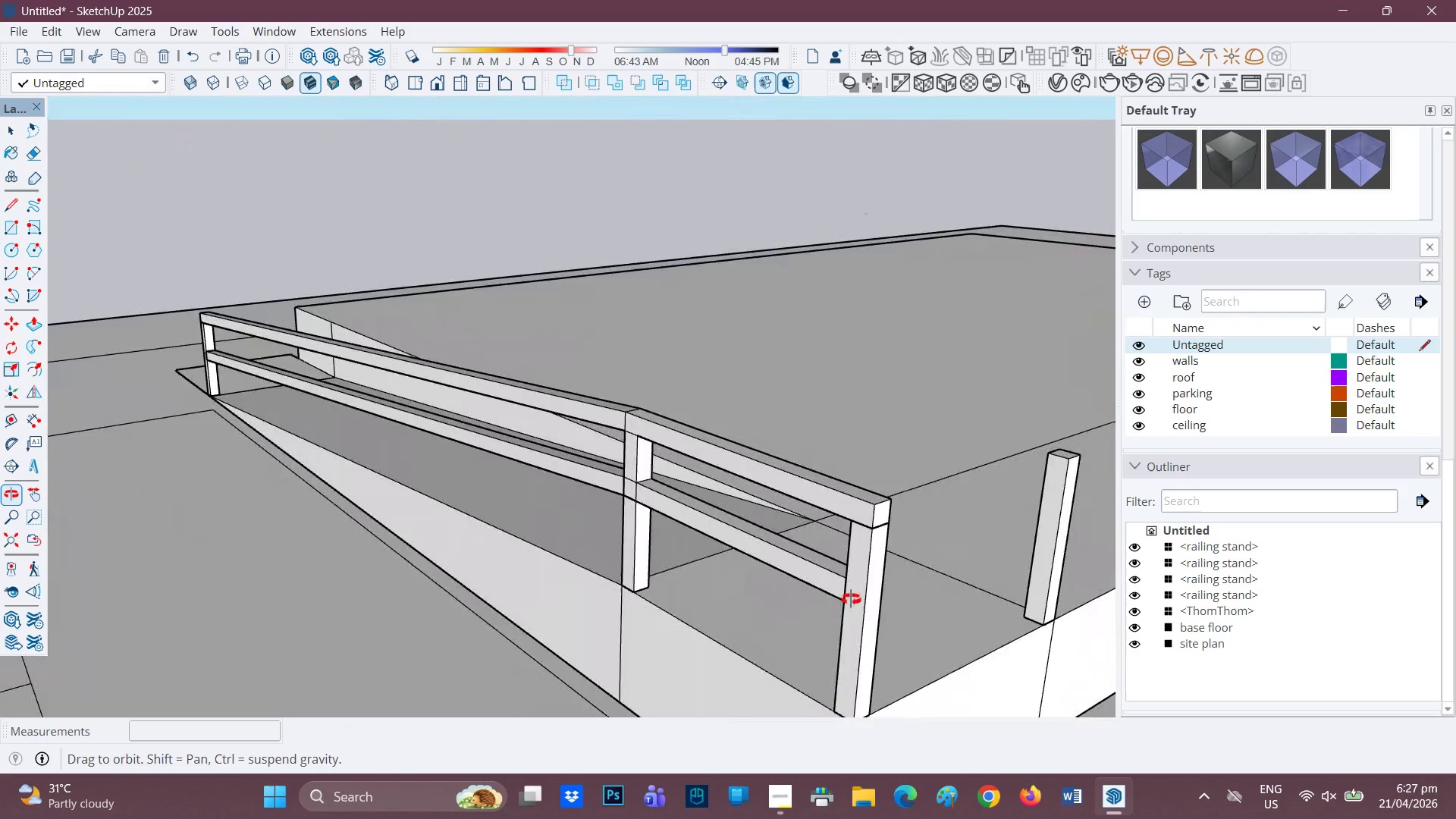 
key(Control+ControlLeft)
 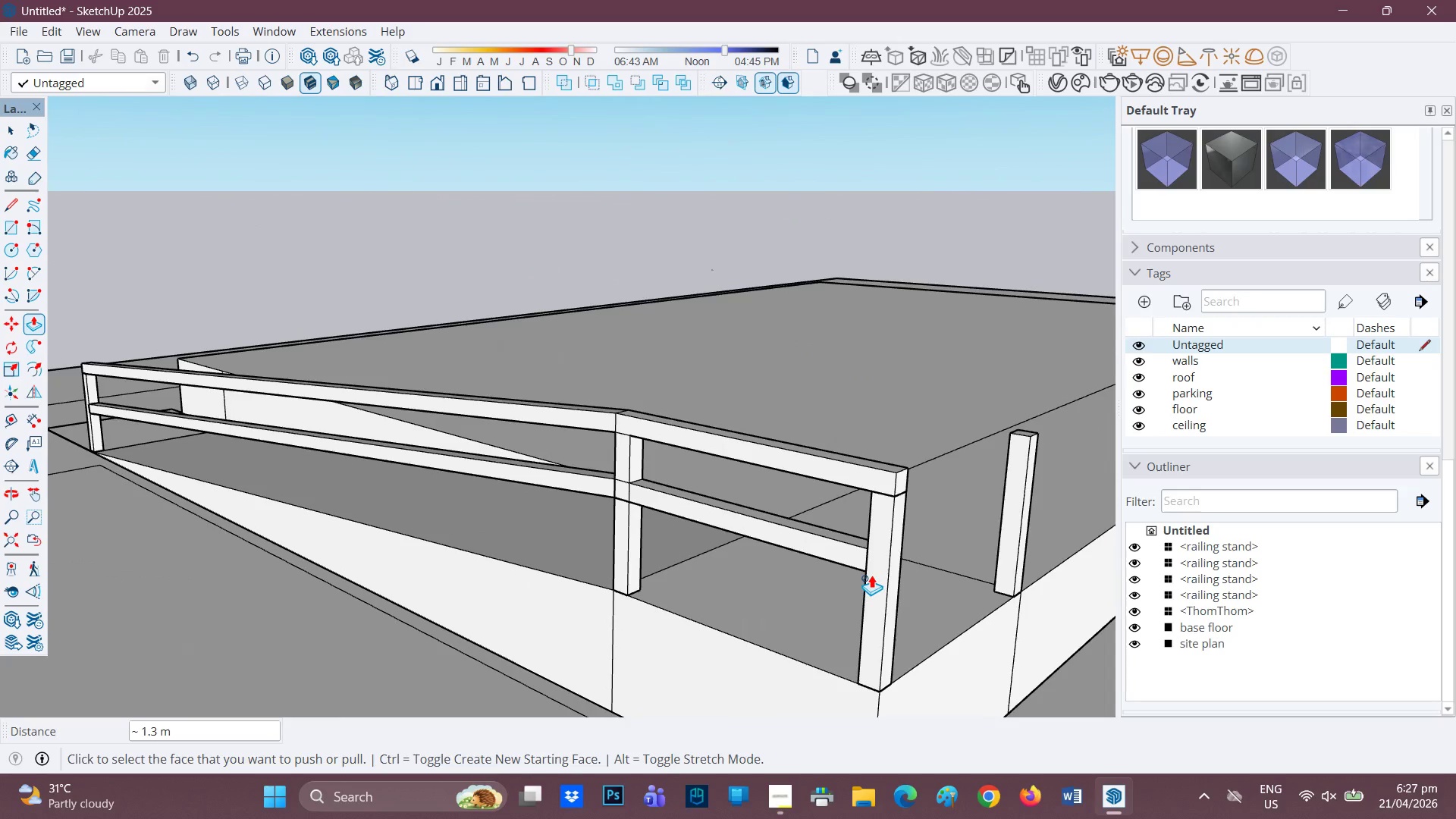 
key(Control+Z)
 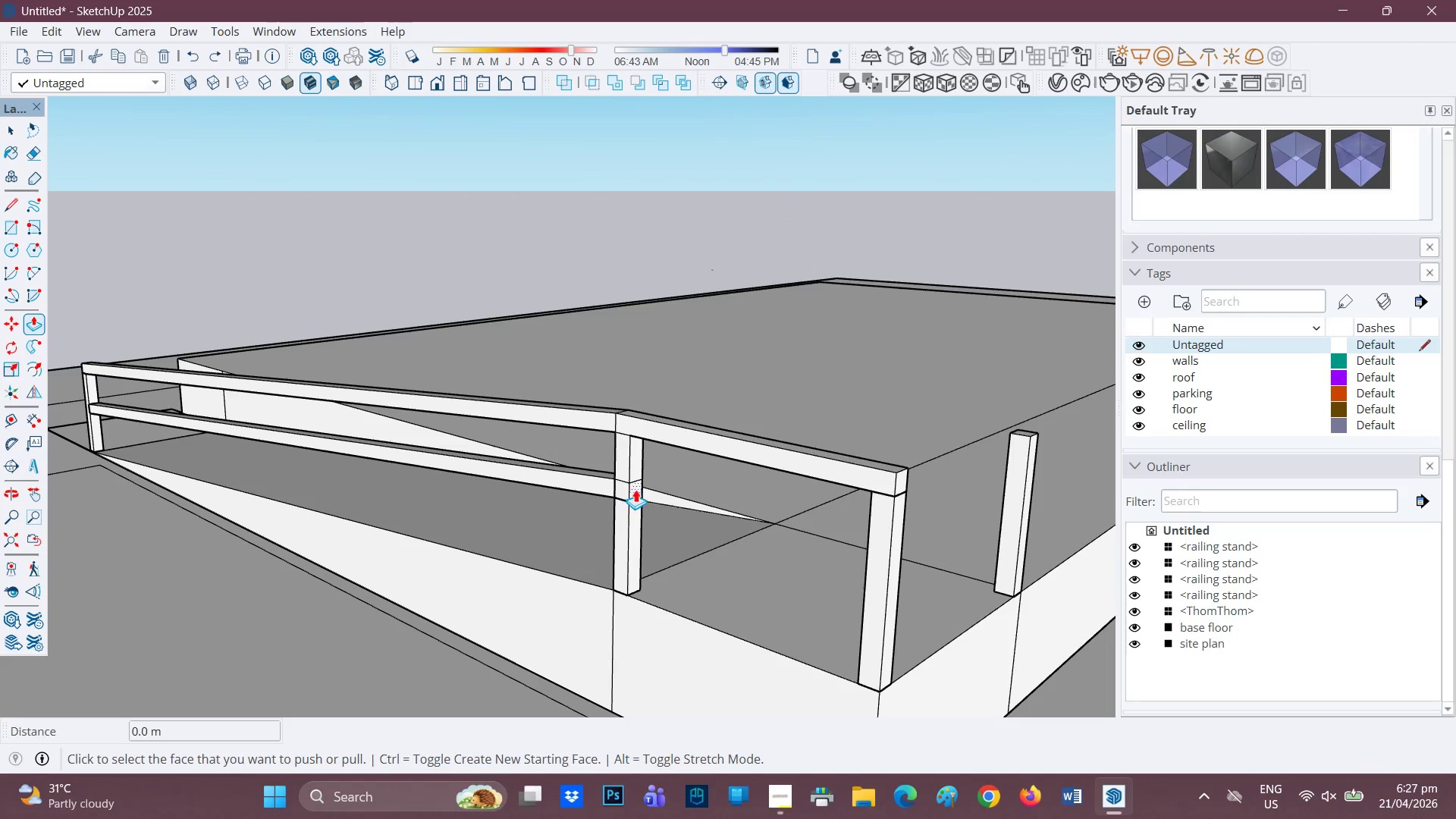 
left_click([638, 489])
 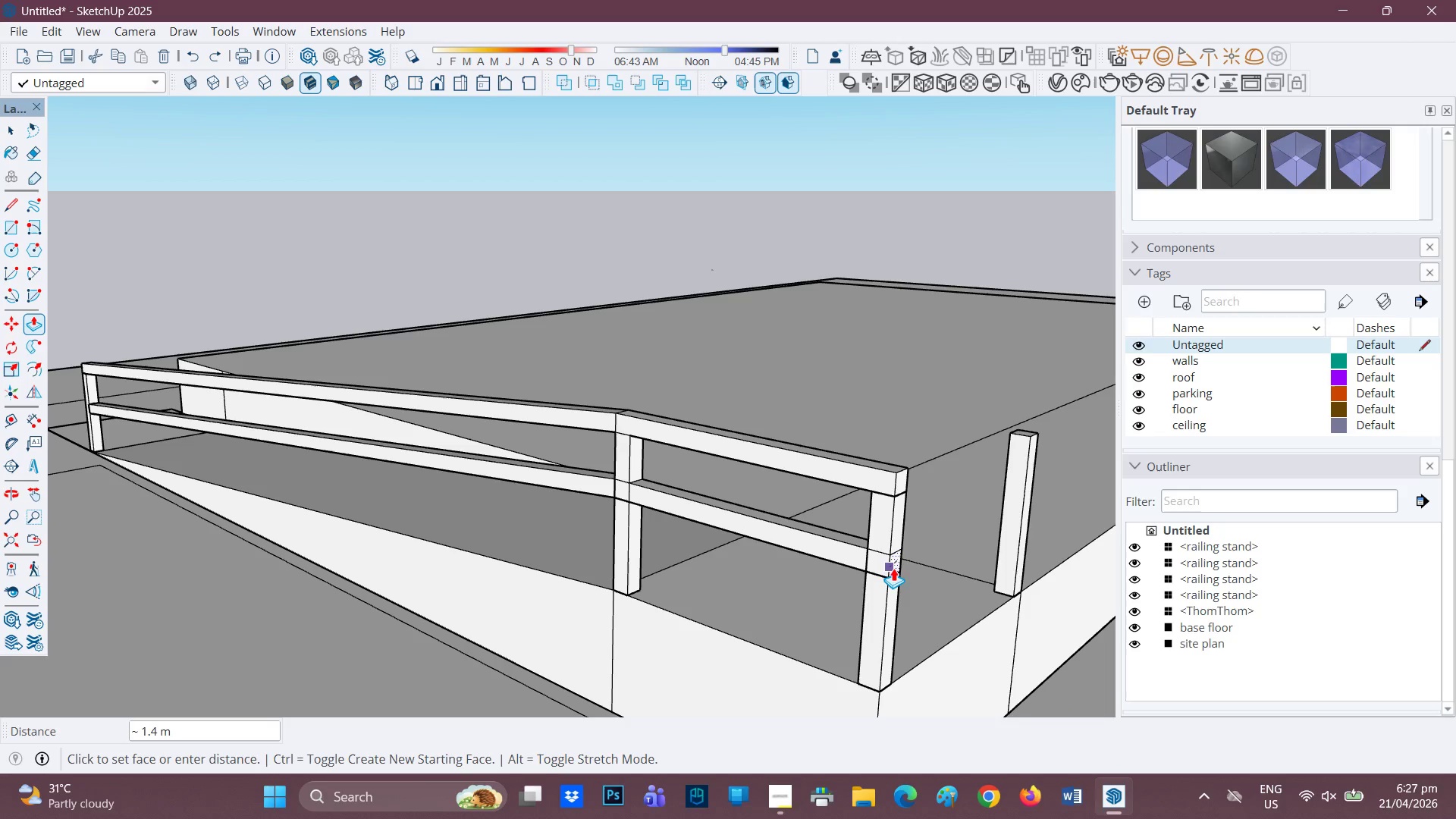 
left_click([891, 575])
 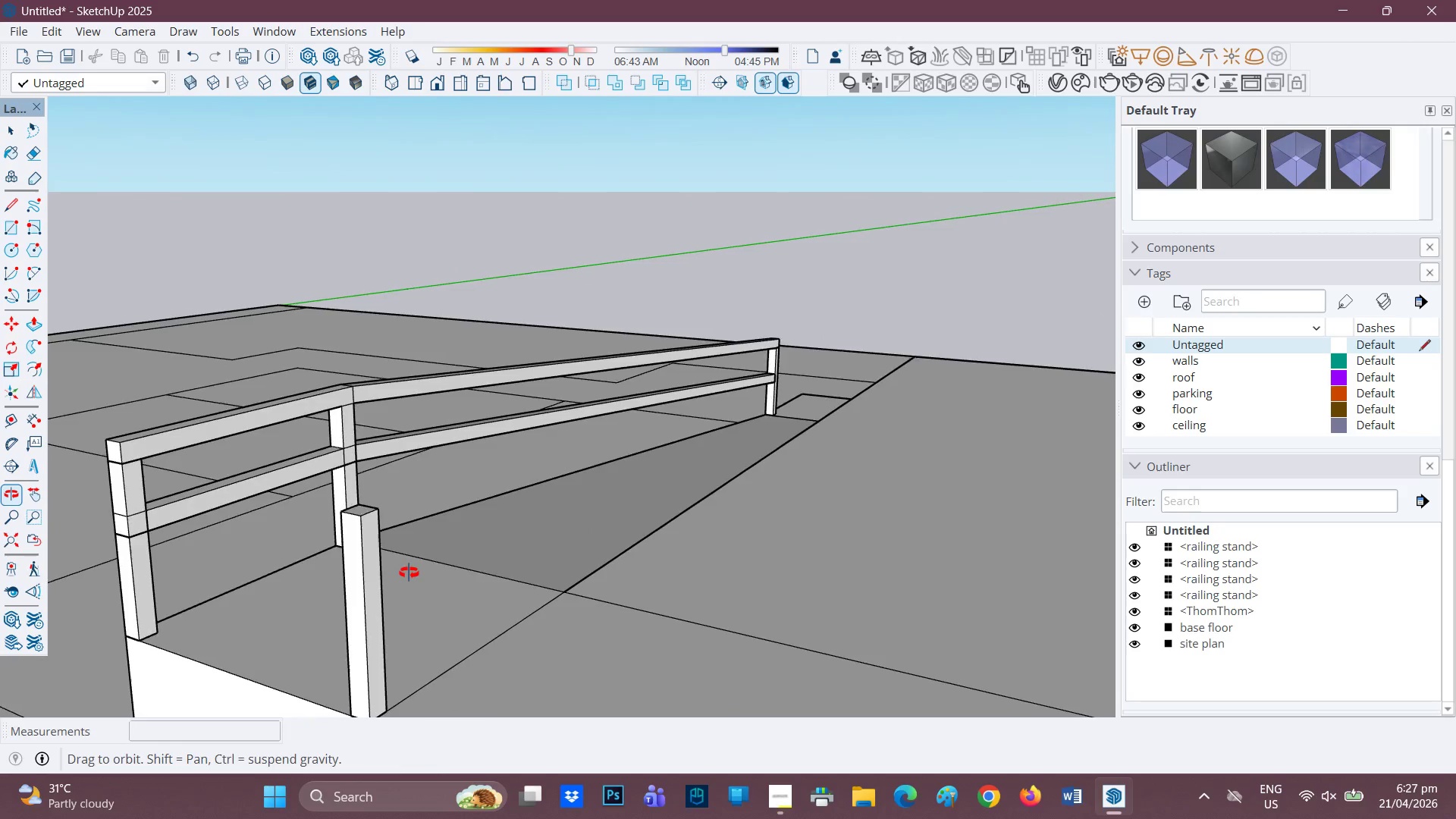 
scroll: coordinate [344, 485], scroll_direction: none, amount: 0.0
 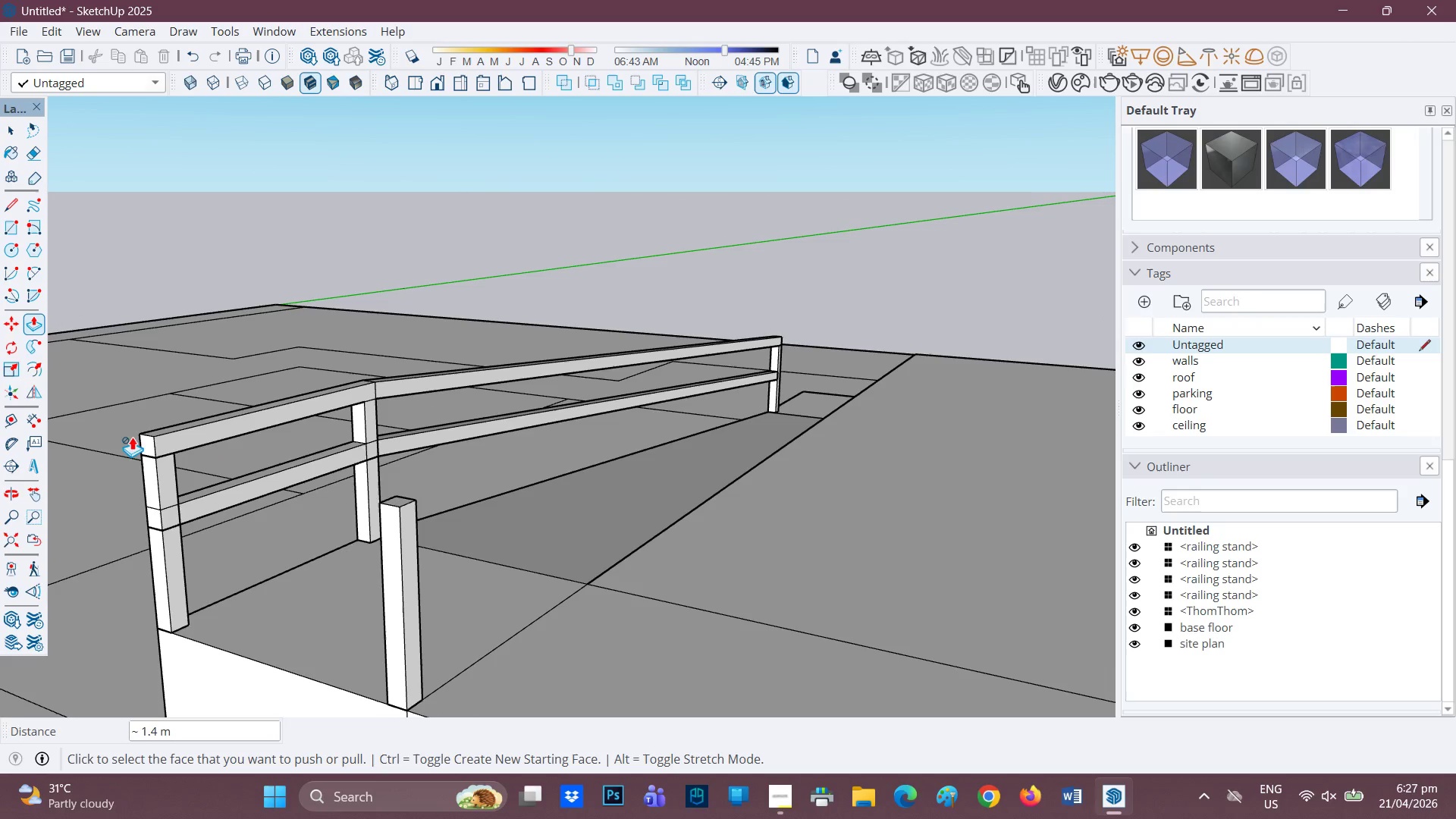 
key(H)
 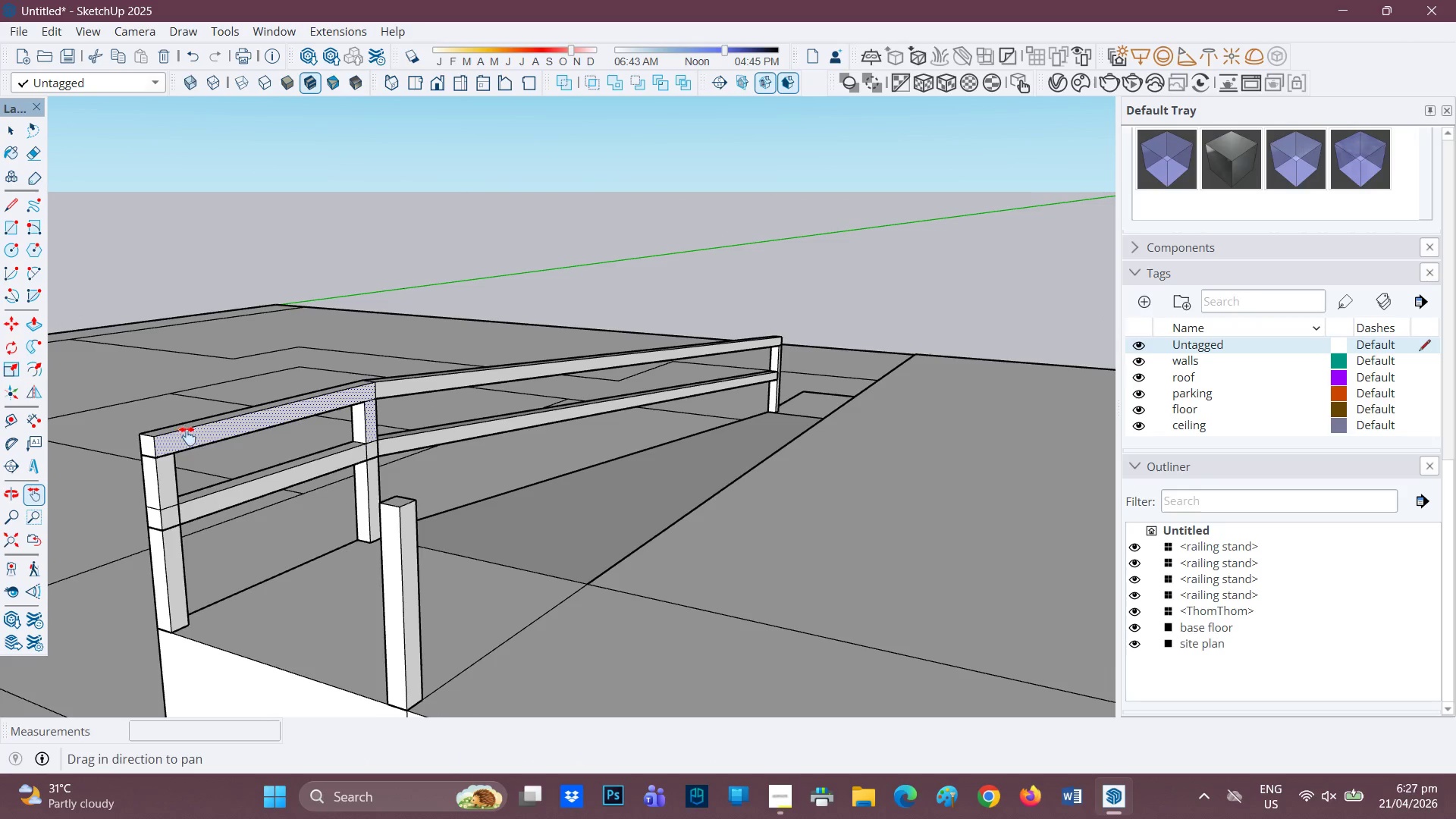 
left_click_drag(start_coordinate=[204, 437], to_coordinate=[617, 491])
 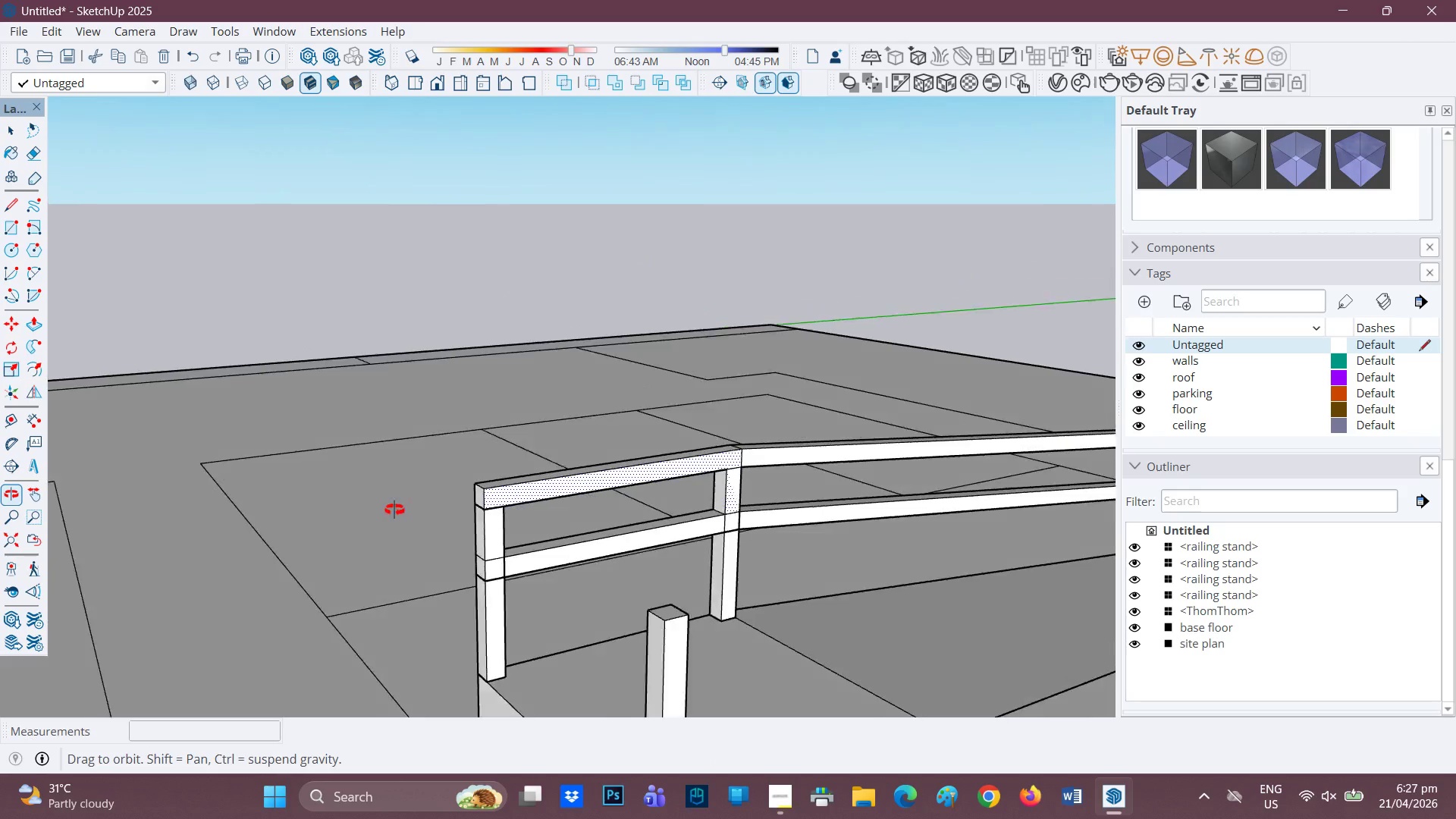 
scroll: coordinate [519, 452], scroll_direction: none, amount: 0.0
 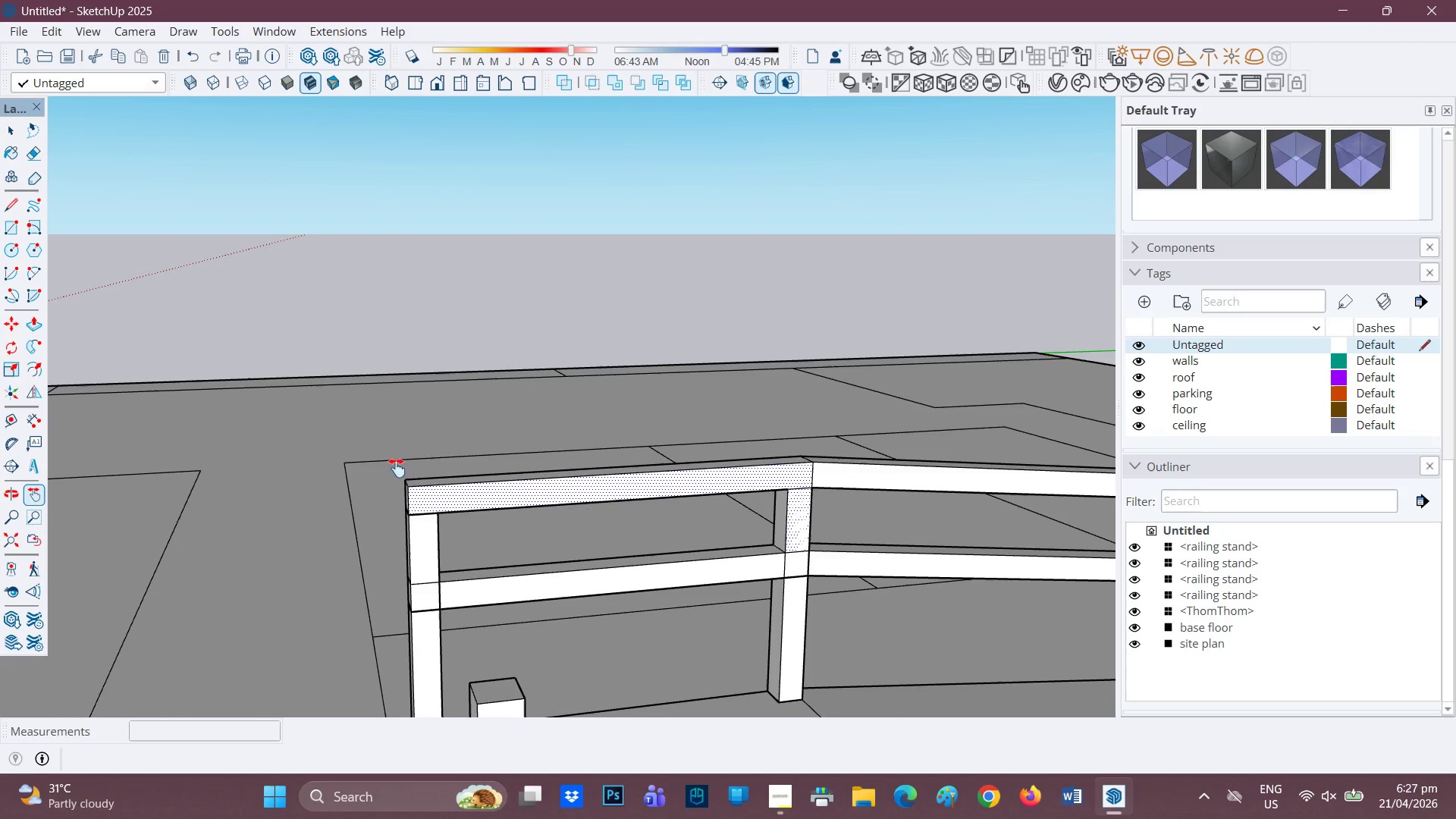 
scroll: coordinate [354, 487], scroll_direction: up, amount: 1.0
 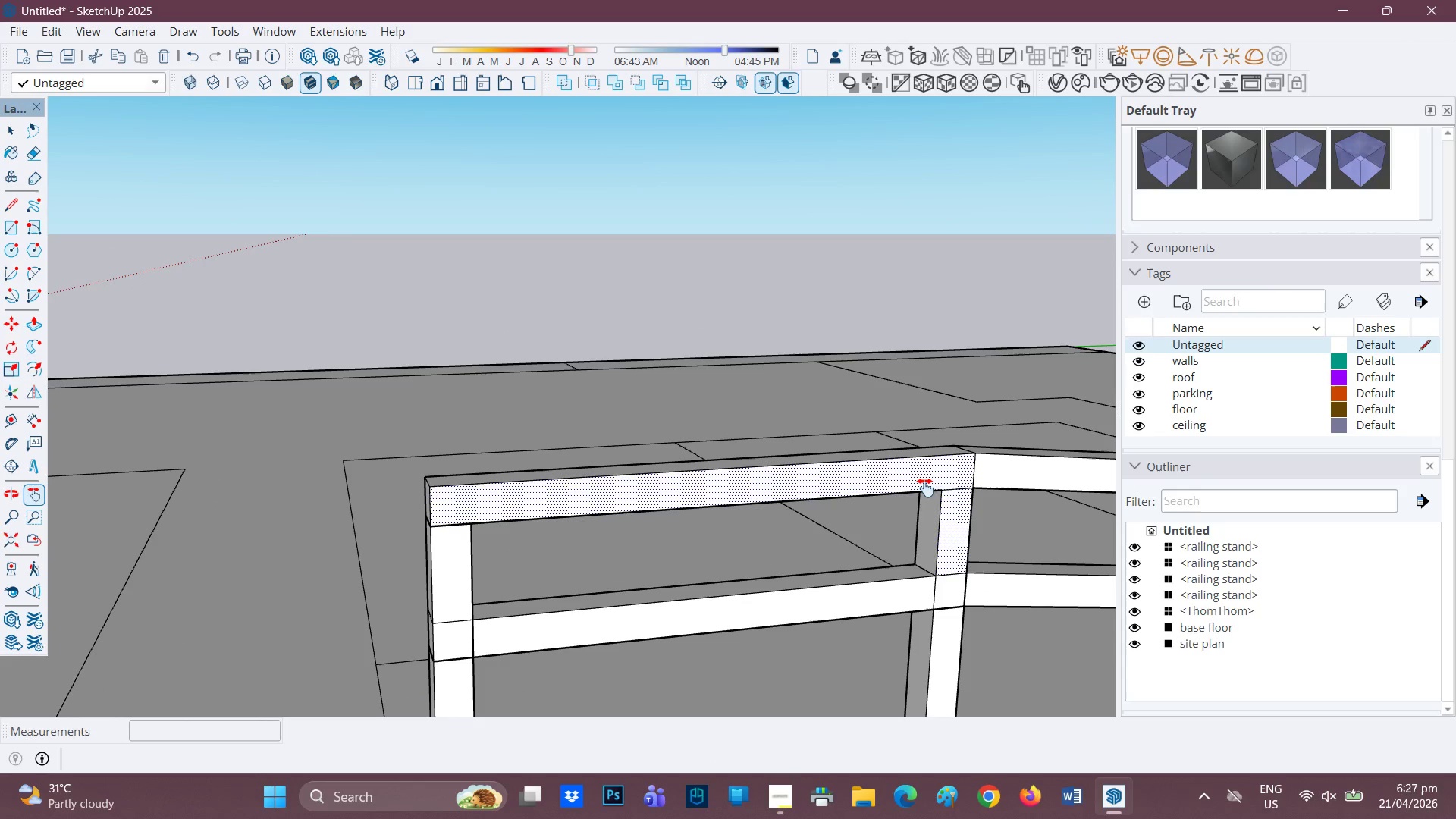 
key(L)
 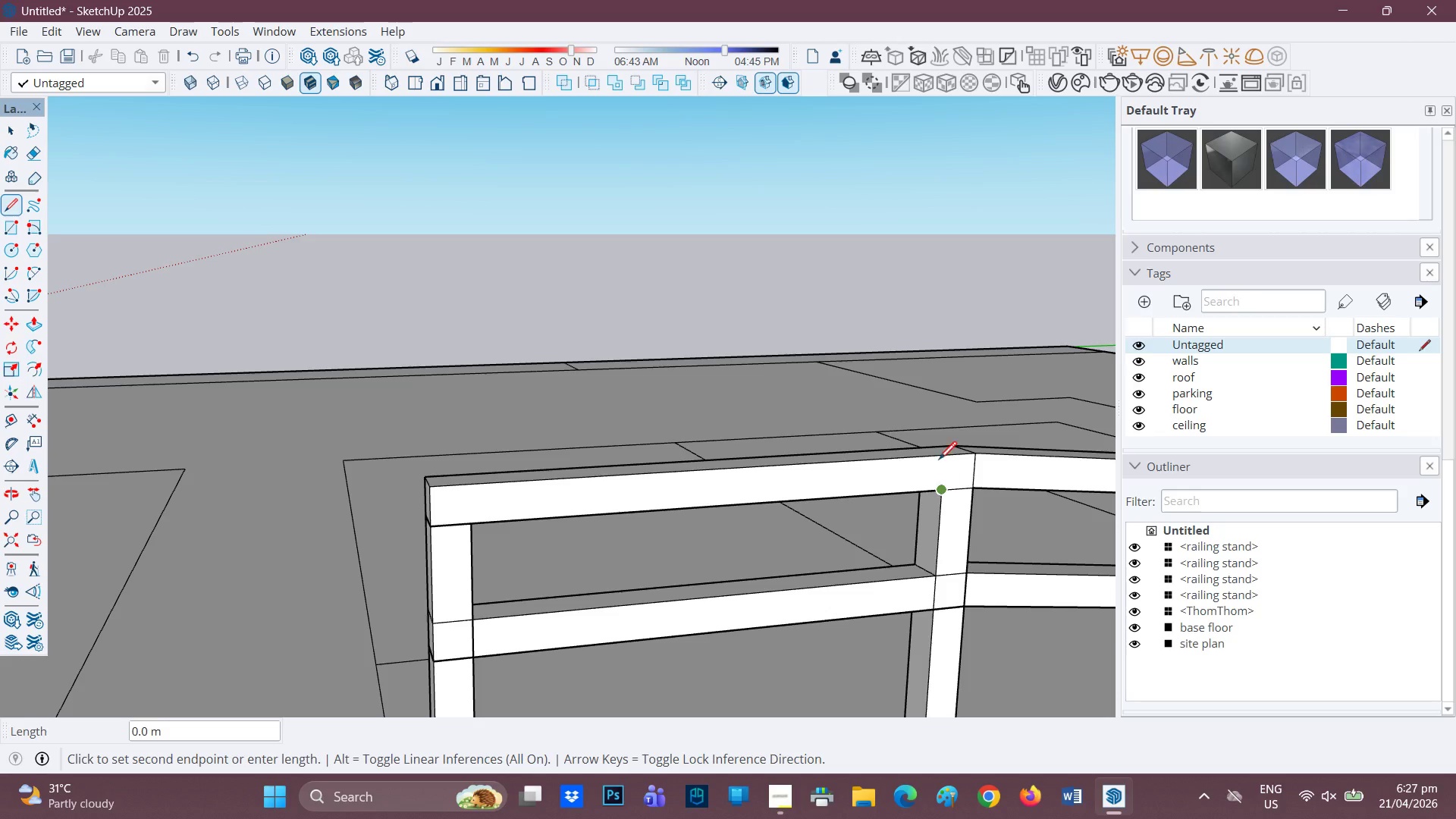 
left_click([939, 458])
 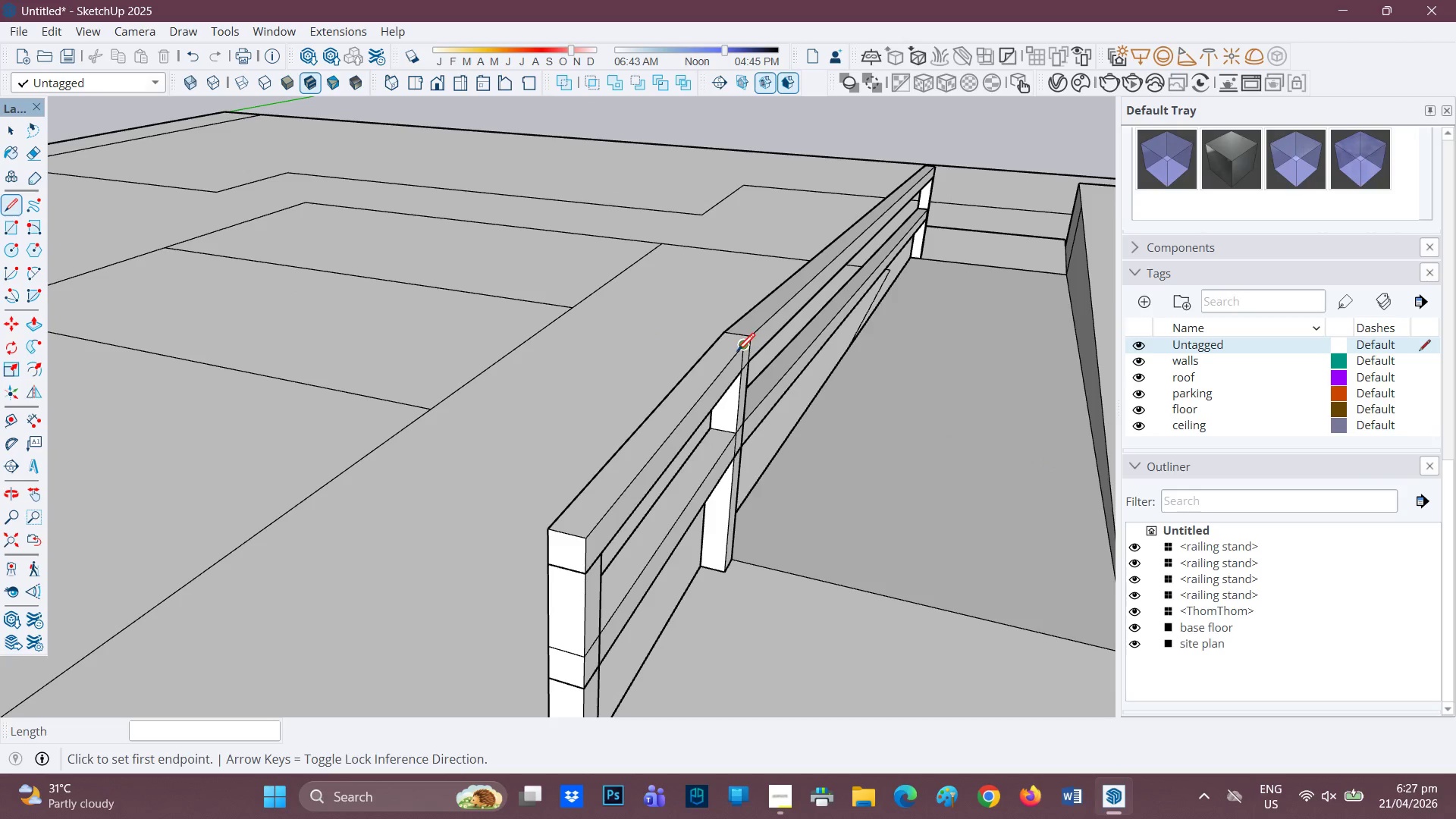 
left_click([717, 343])
 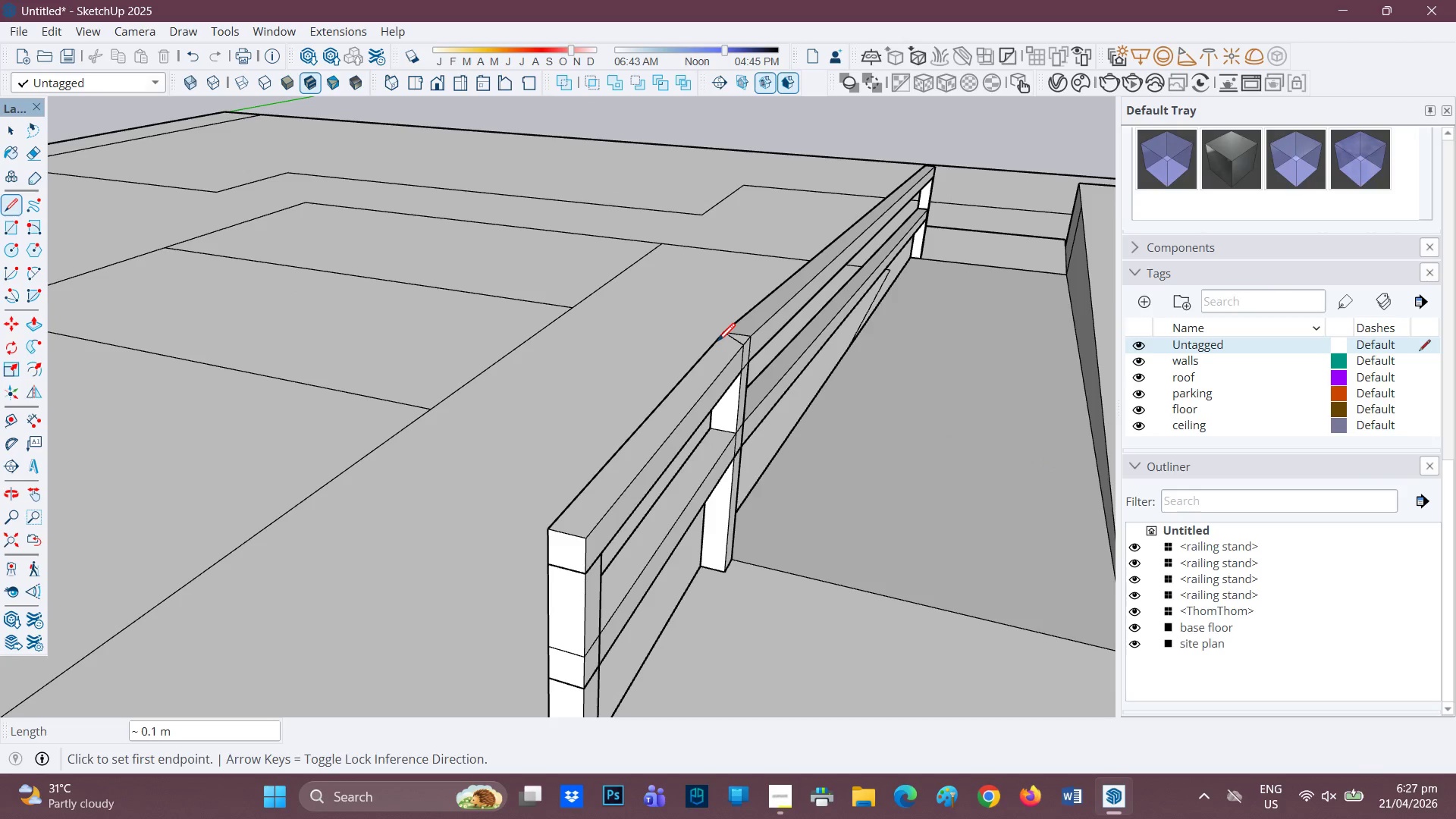 
key(Control+ControlLeft)
 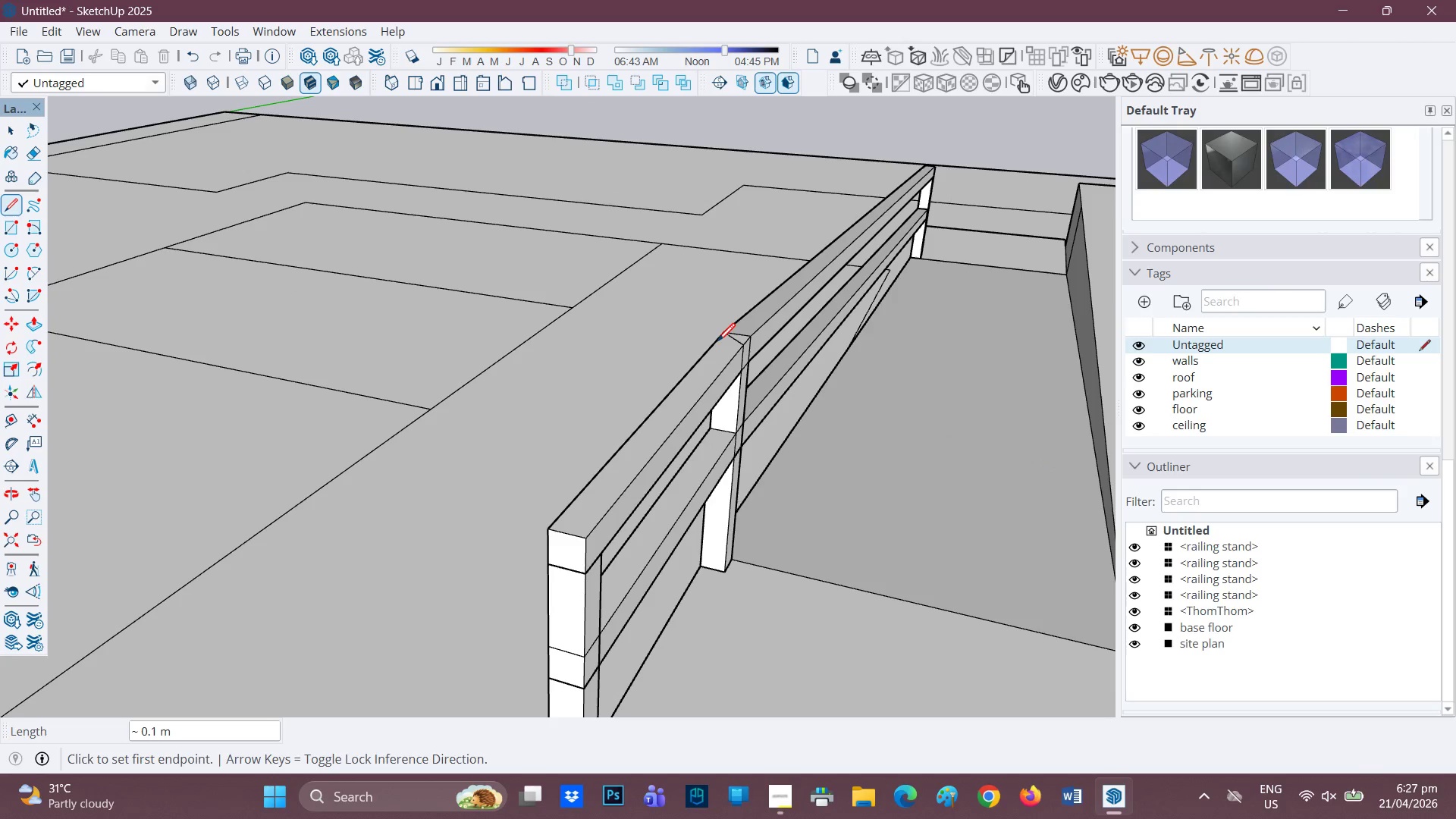 
key(Control+Z)
 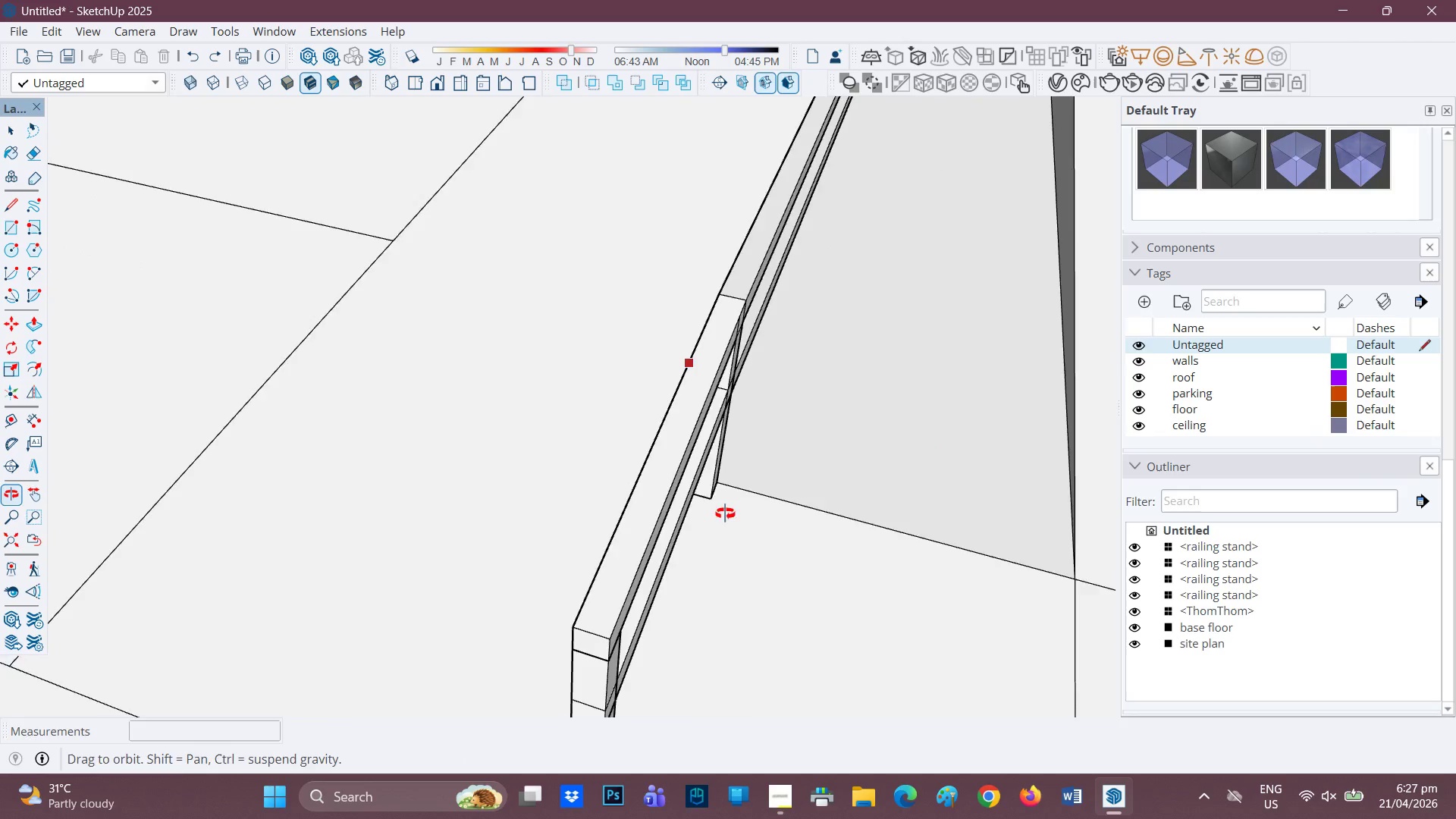 
scroll: coordinate [734, 378], scroll_direction: up, amount: 1.0
 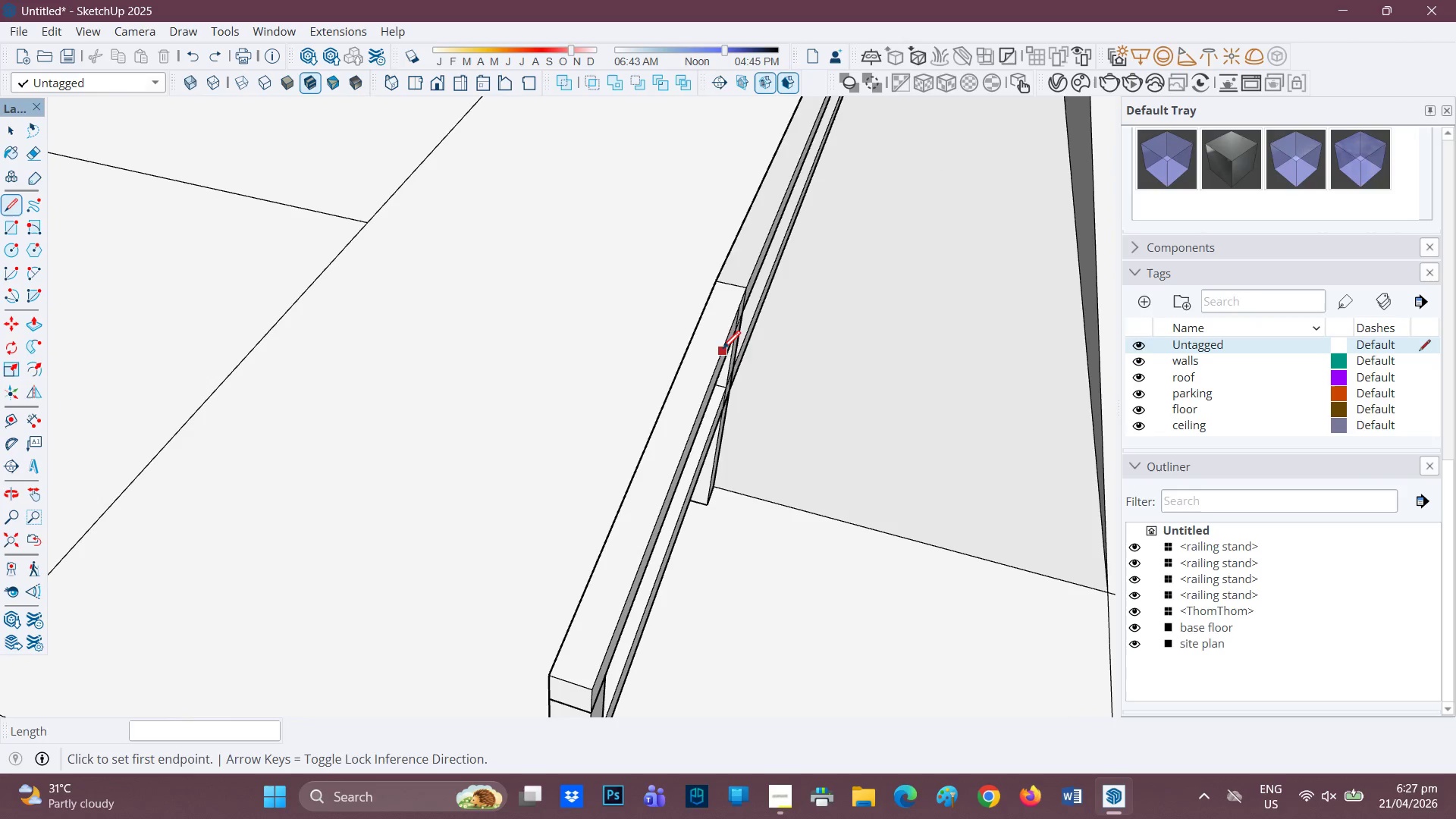 
key(L)
 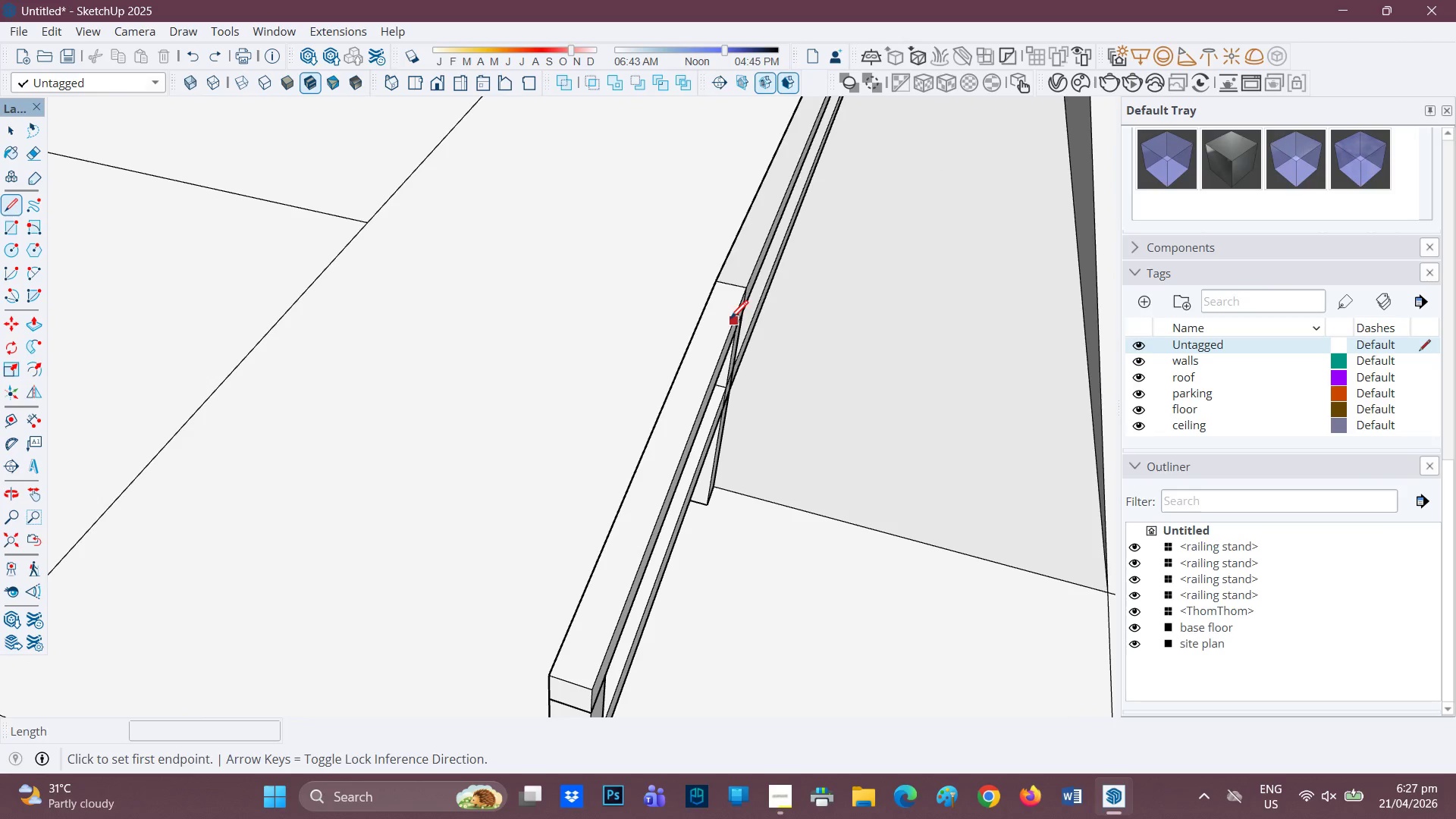 
left_click([742, 308])
 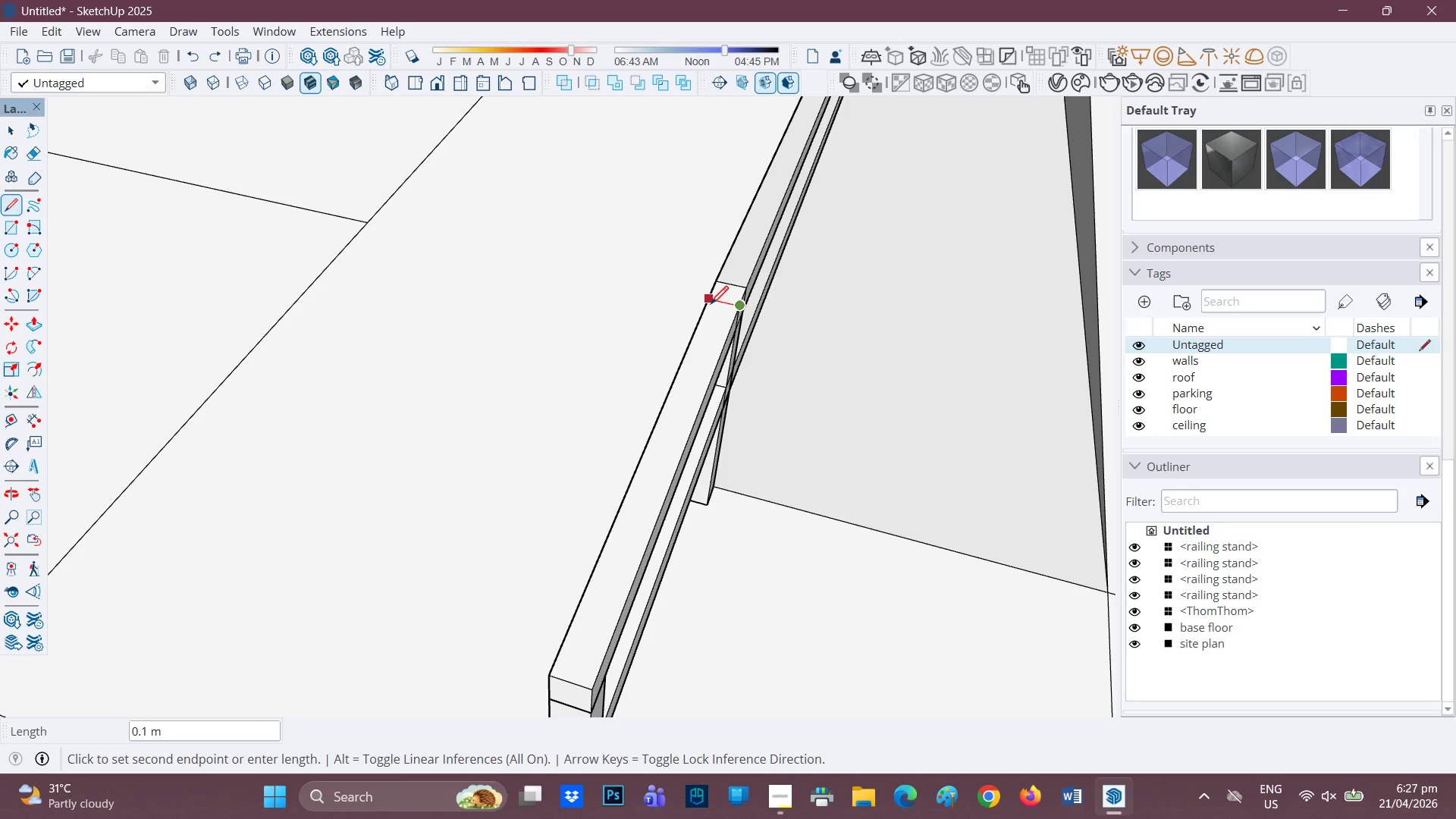 
left_click([713, 303])
 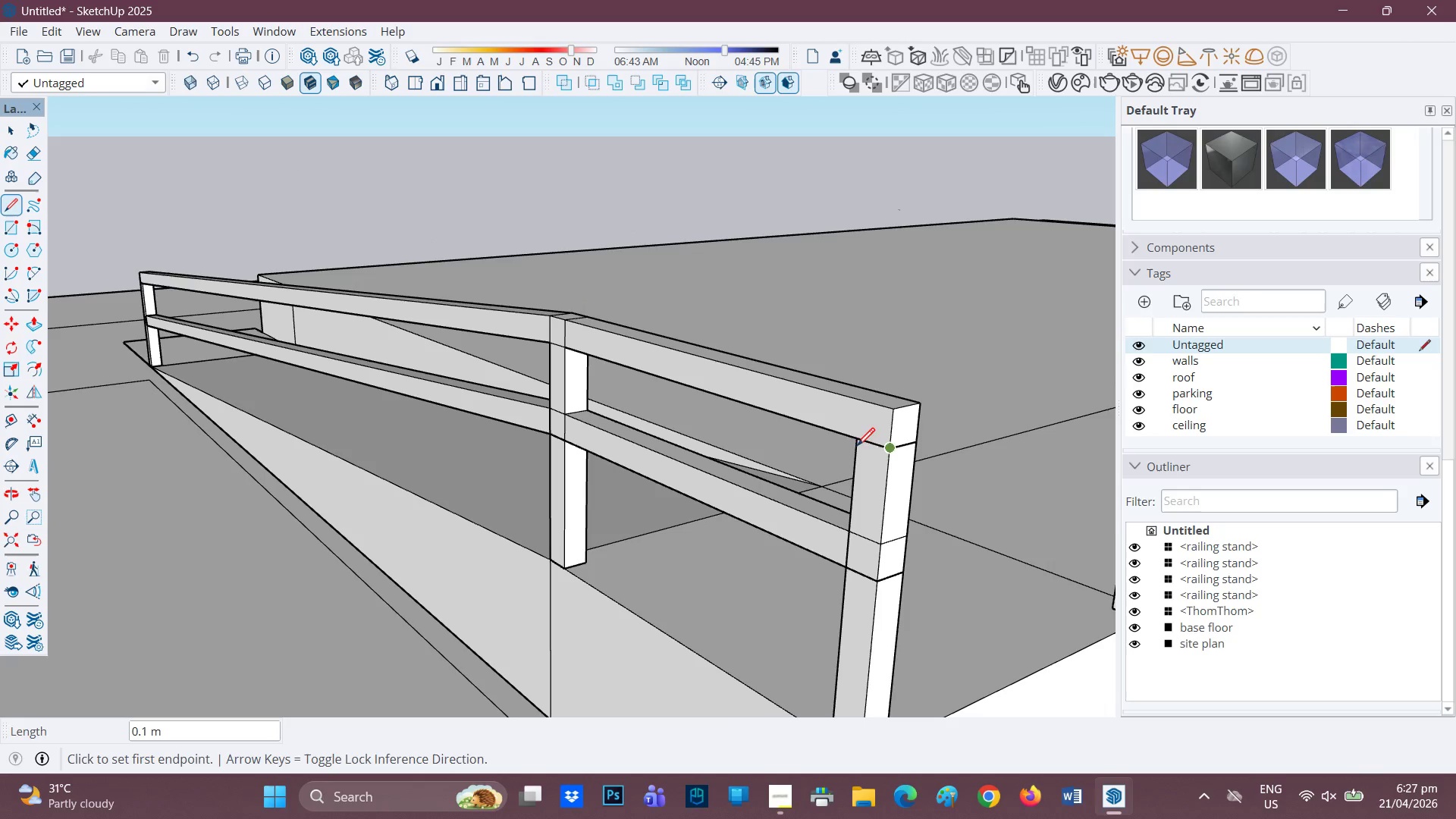 
wait(5.91)
 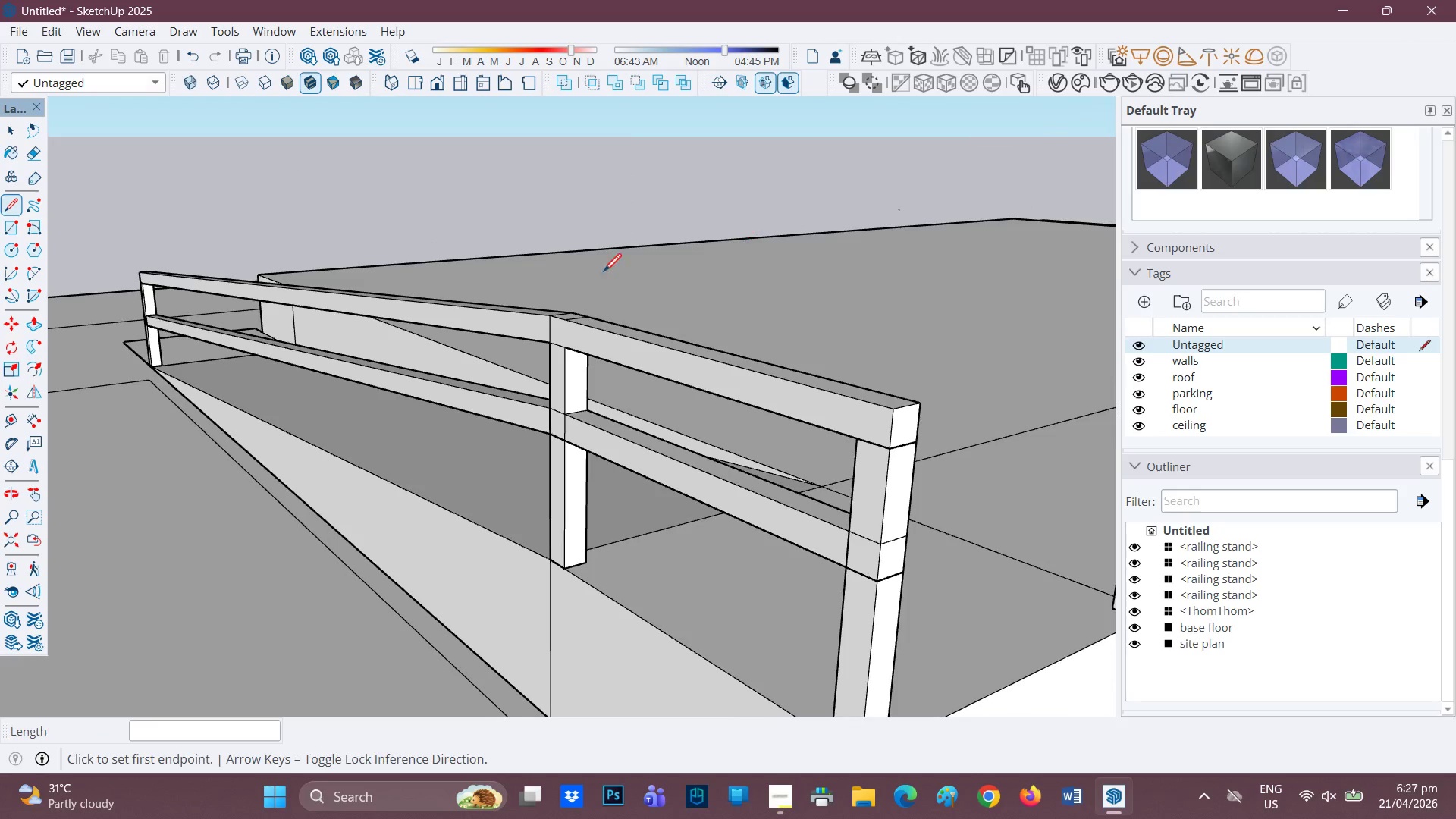 
left_click([858, 403])
 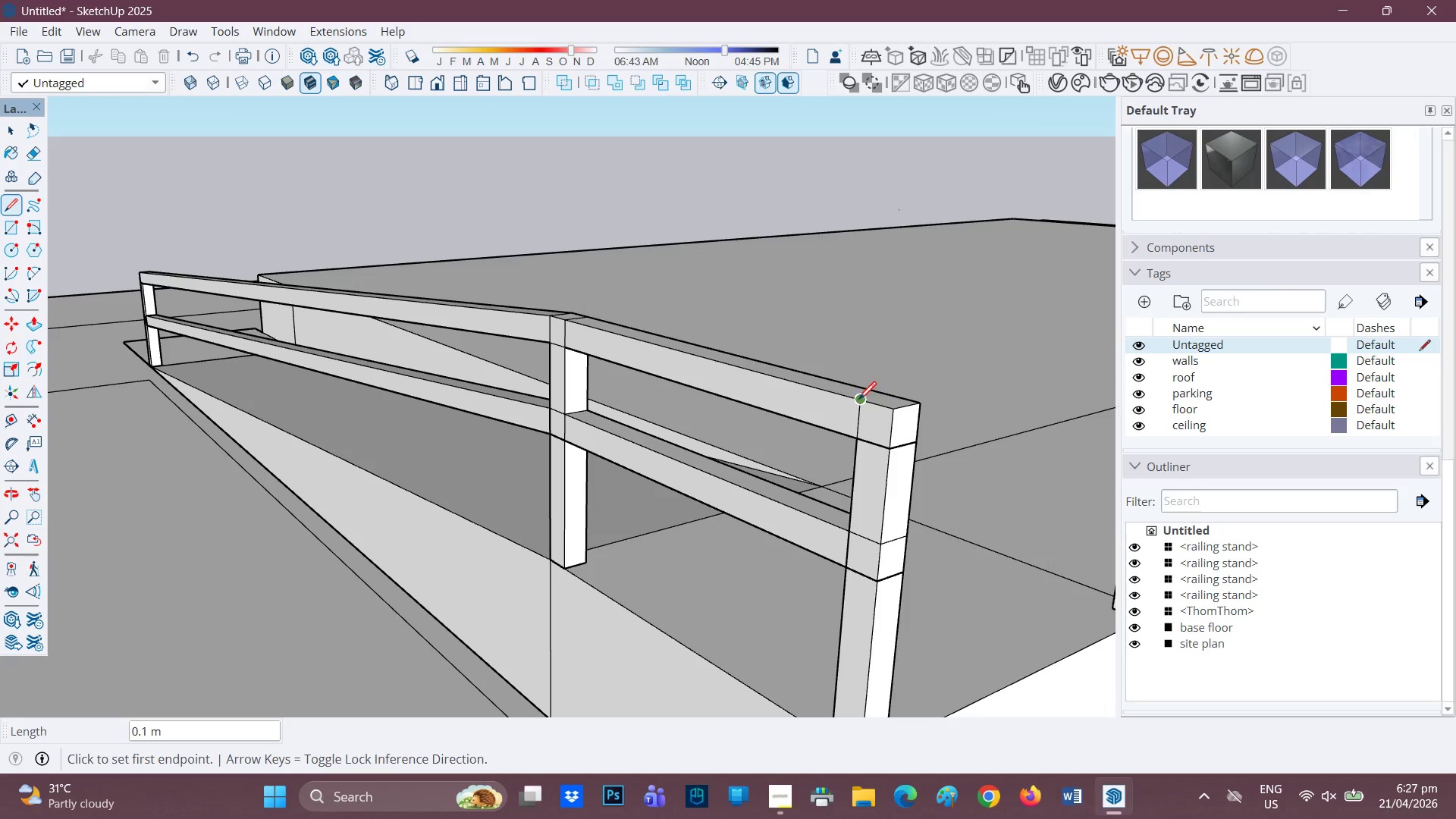 
left_click([856, 401])
 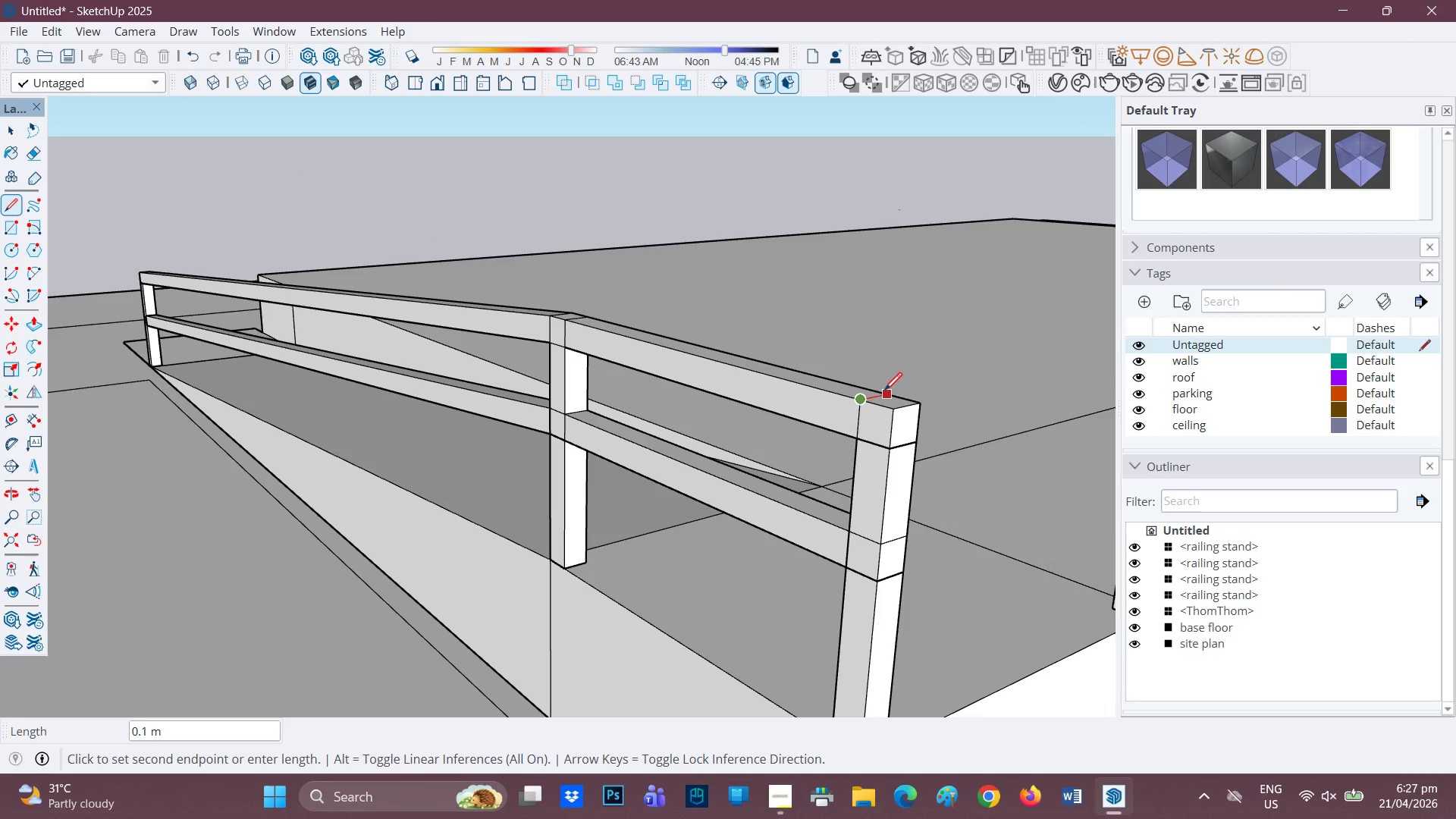 
left_click([884, 391])
 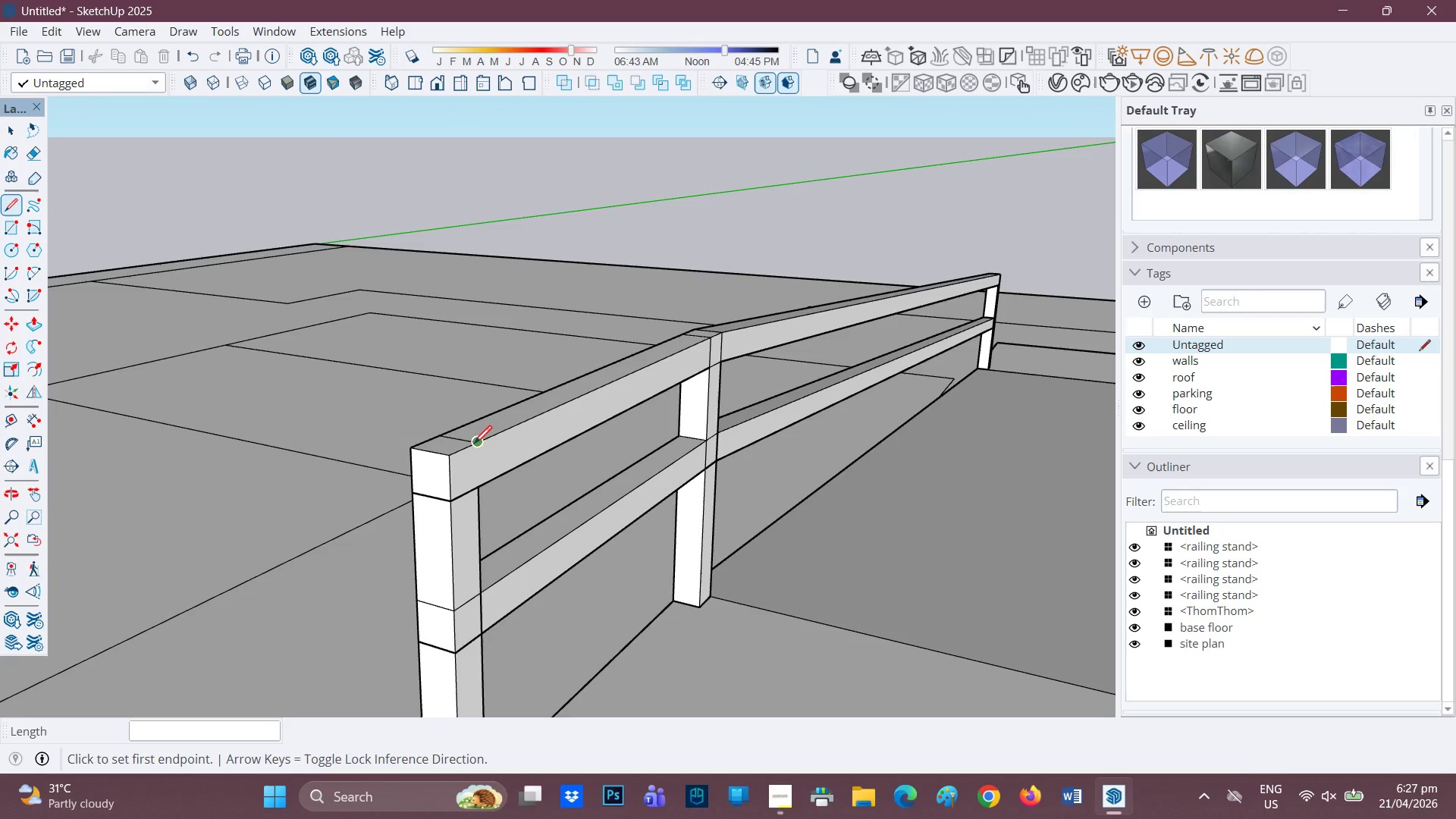 
left_click([470, 442])
 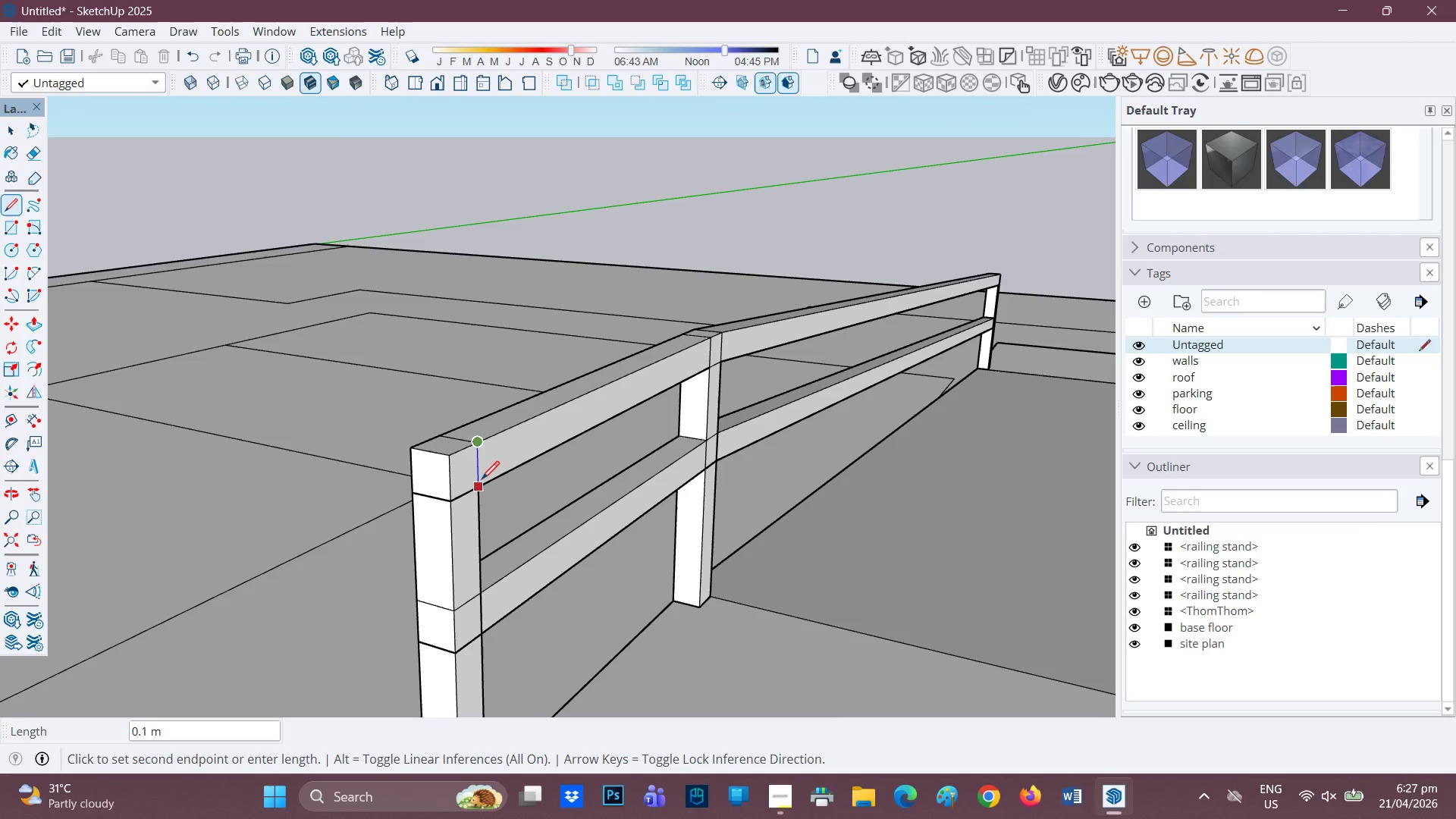 
left_click([482, 483])
 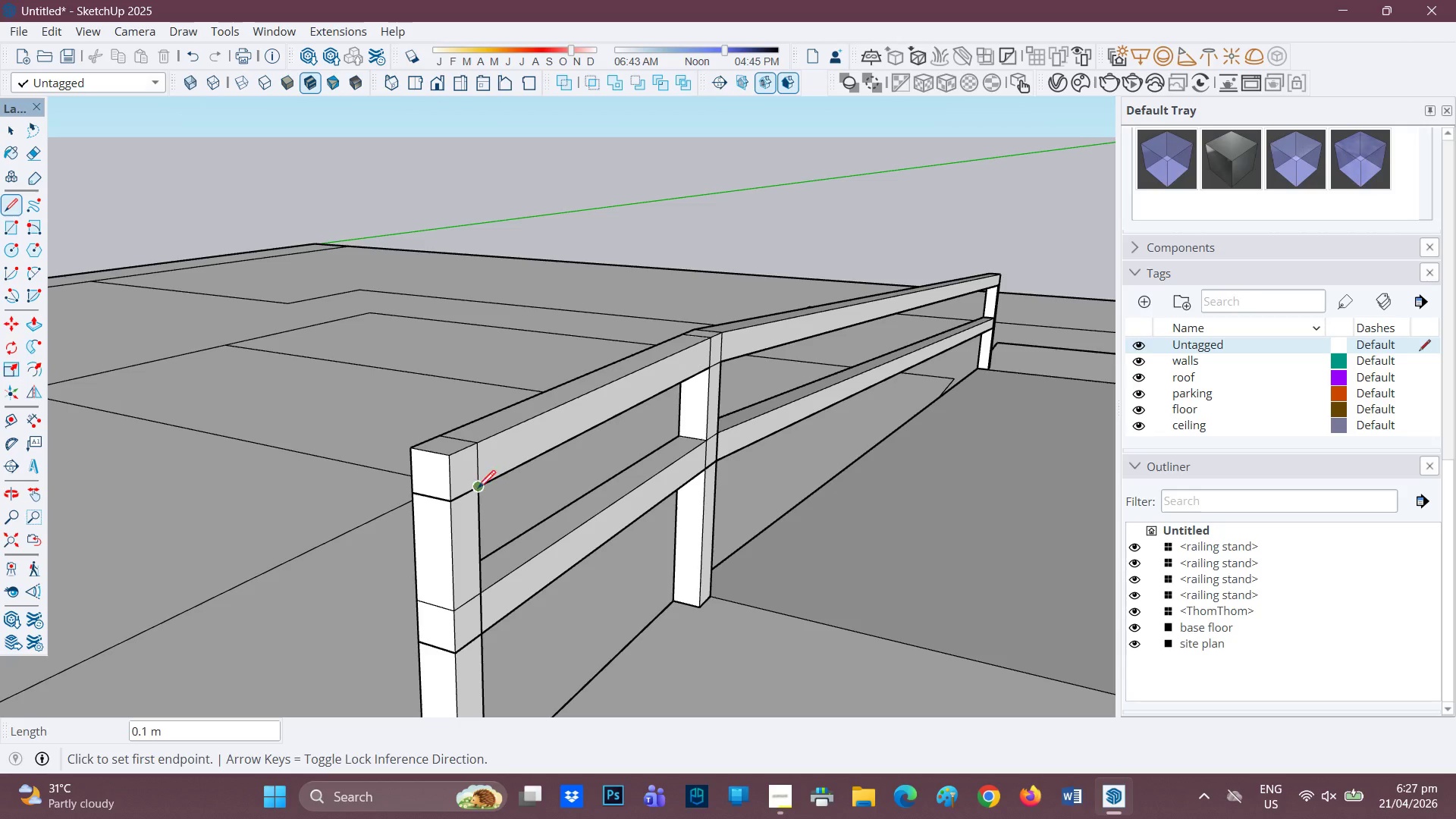 
scroll: coordinate [554, 453], scroll_direction: down, amount: 7.0
 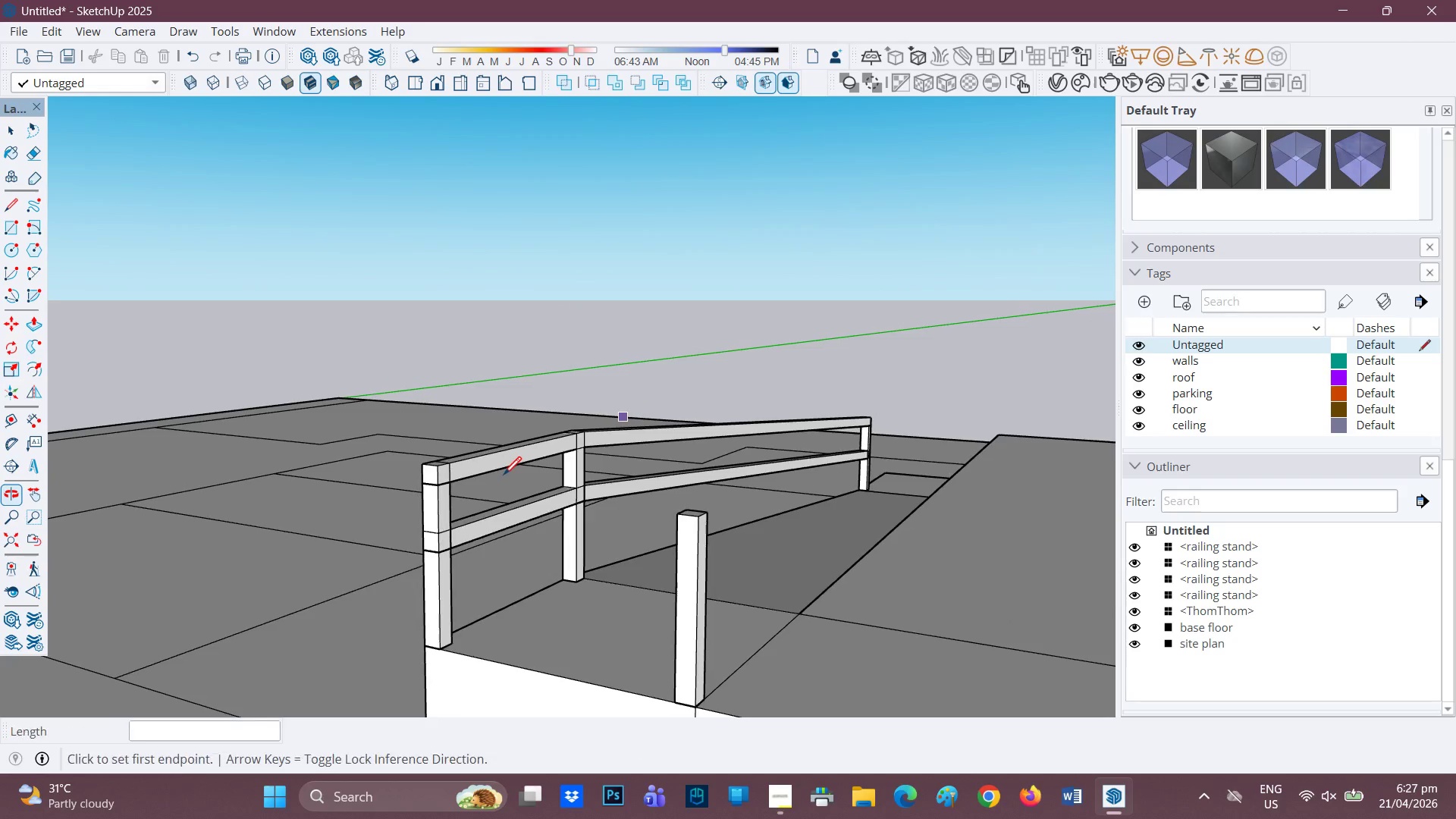 
key(P)
 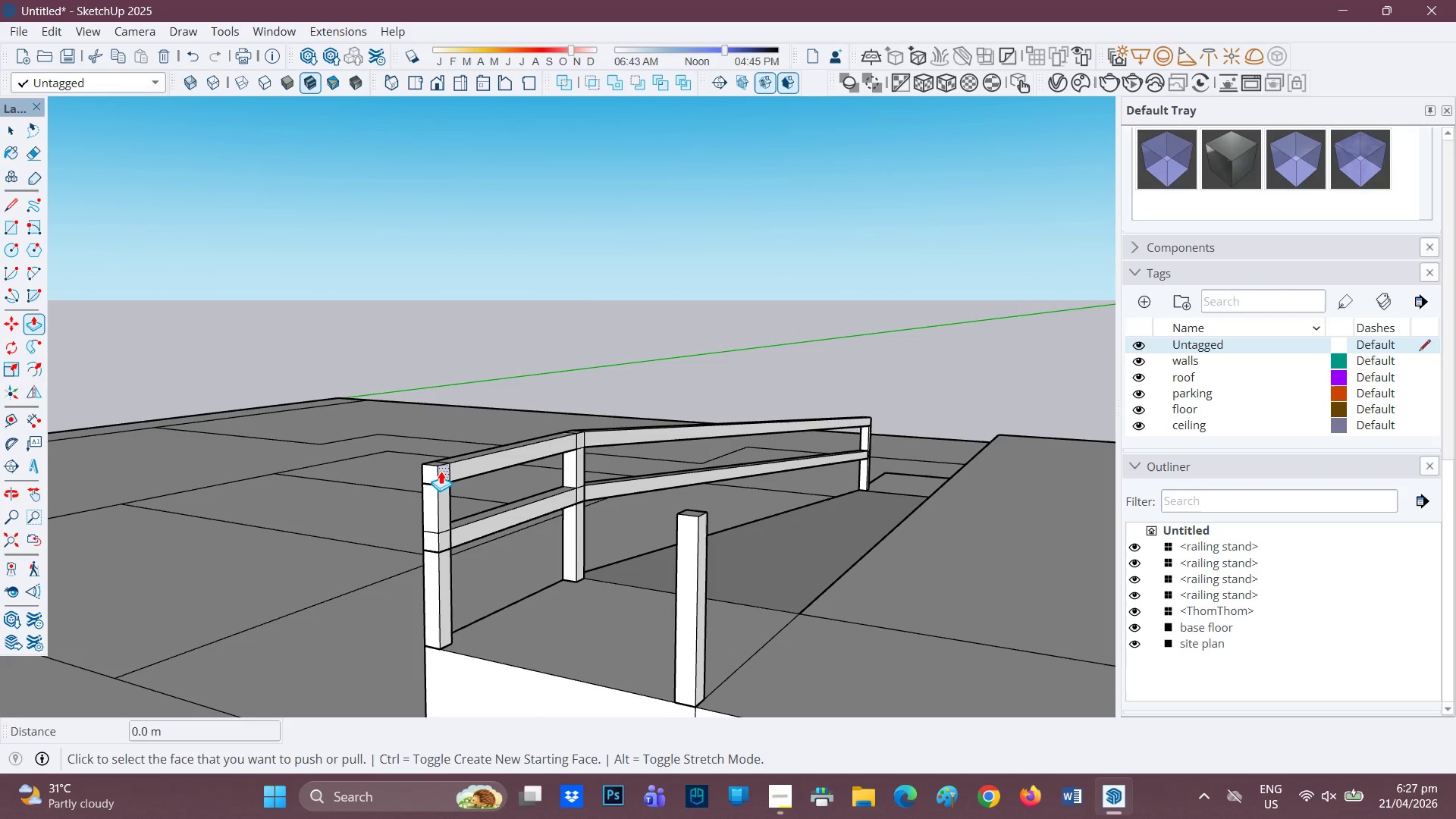 
left_click([441, 469])
 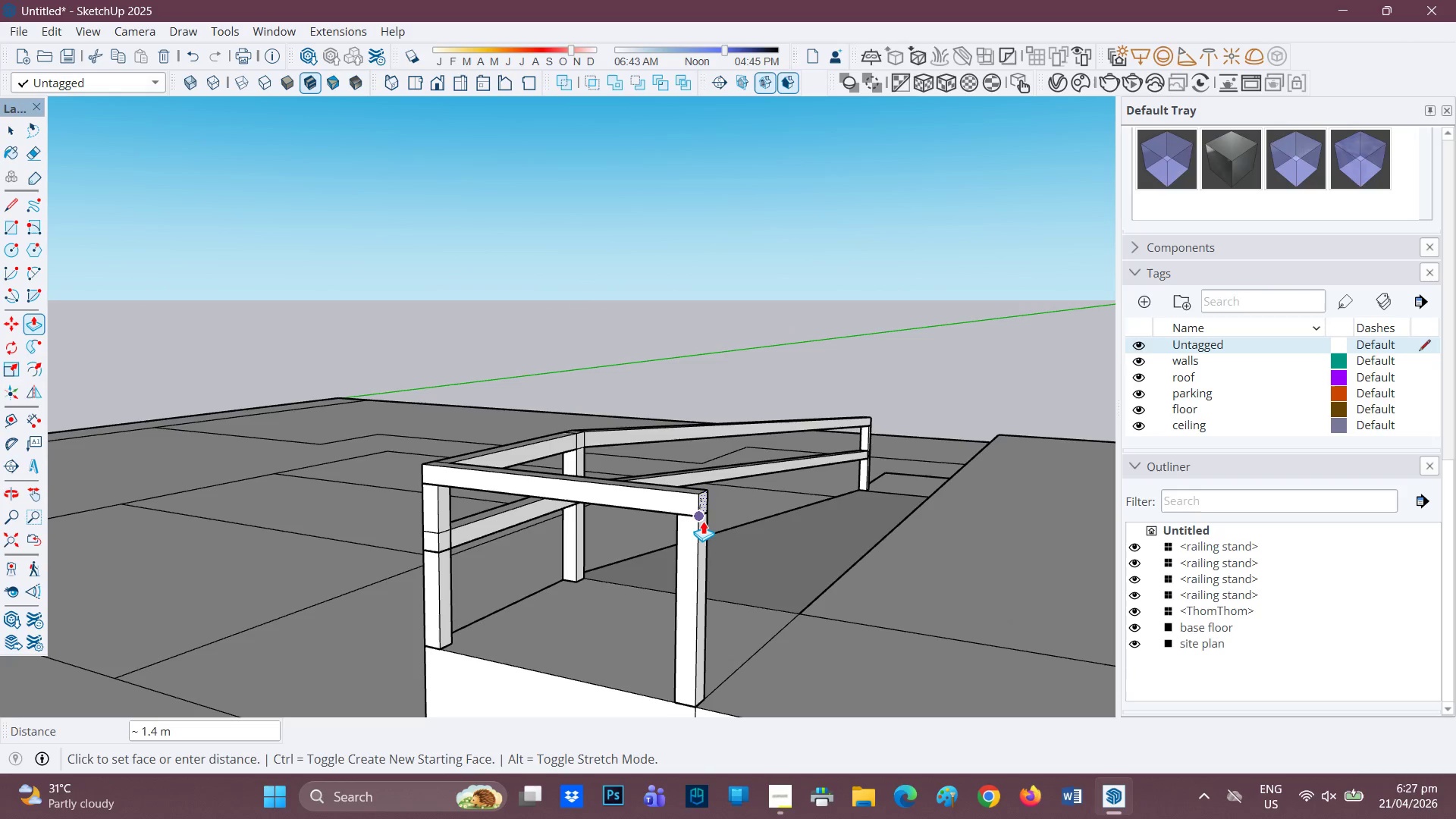 
left_click([701, 521])
 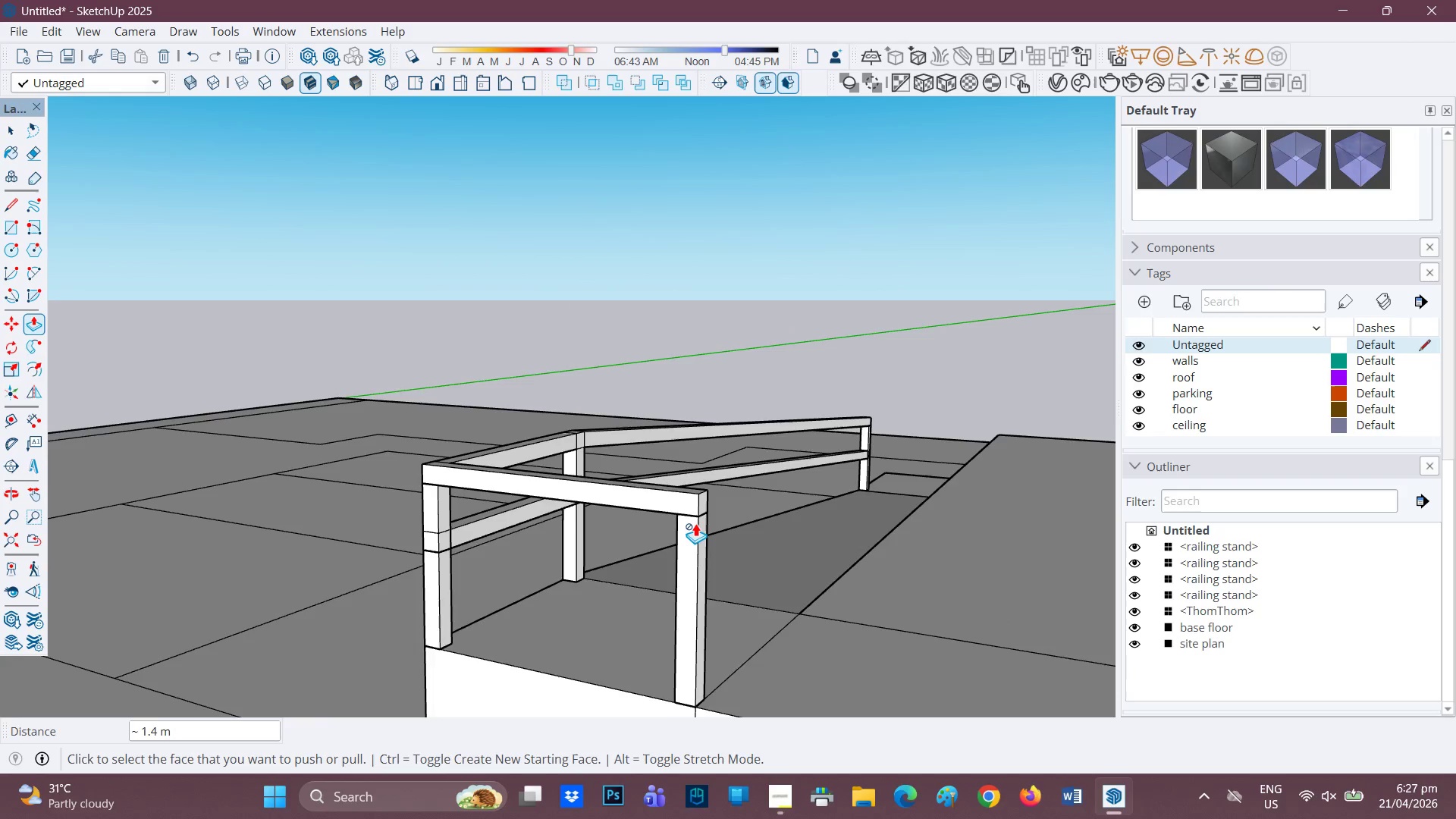 
key(L)
 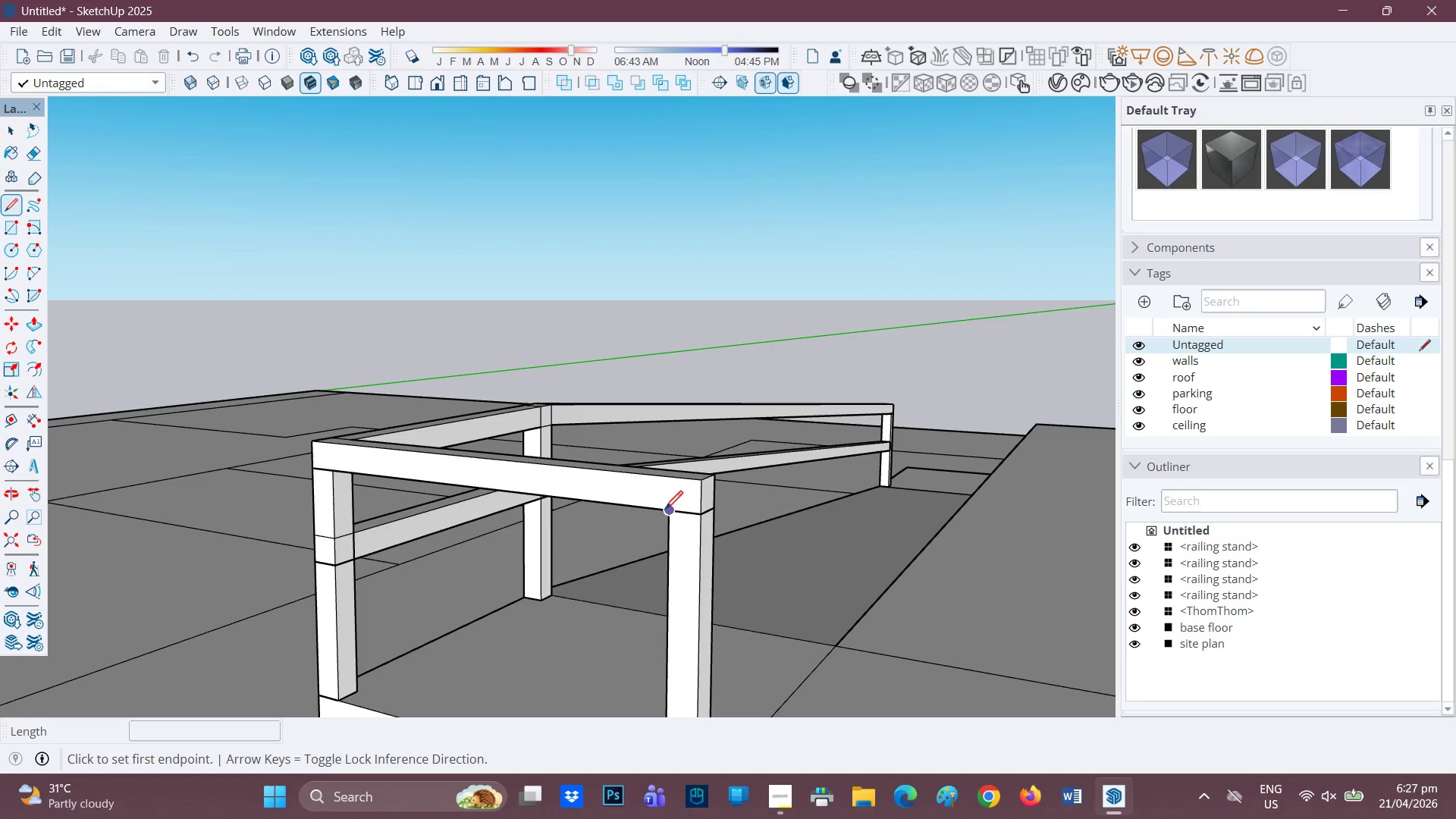 
scroll: coordinate [694, 521], scroll_direction: up, amount: 4.0
 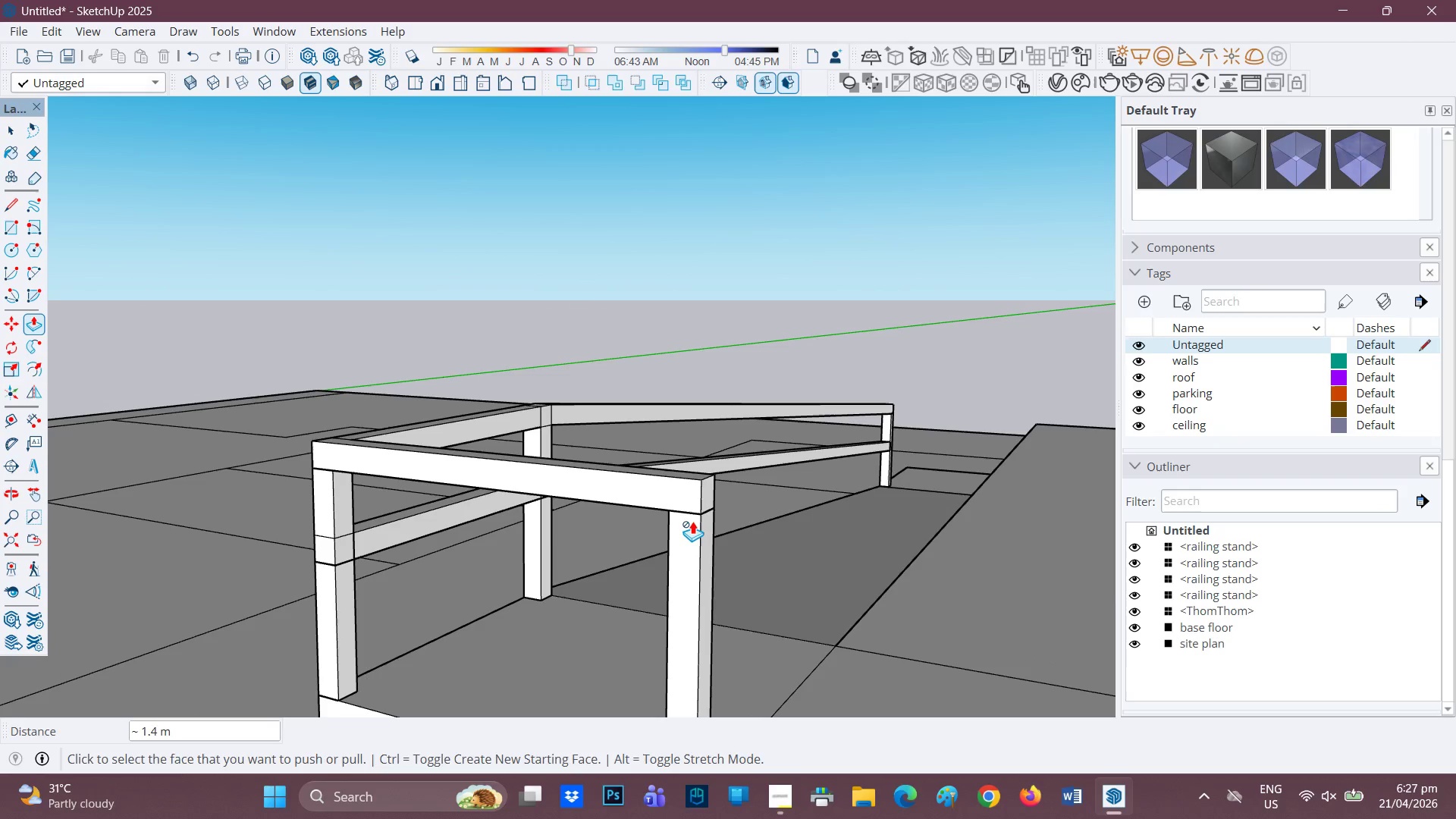 
left_click([667, 510])
 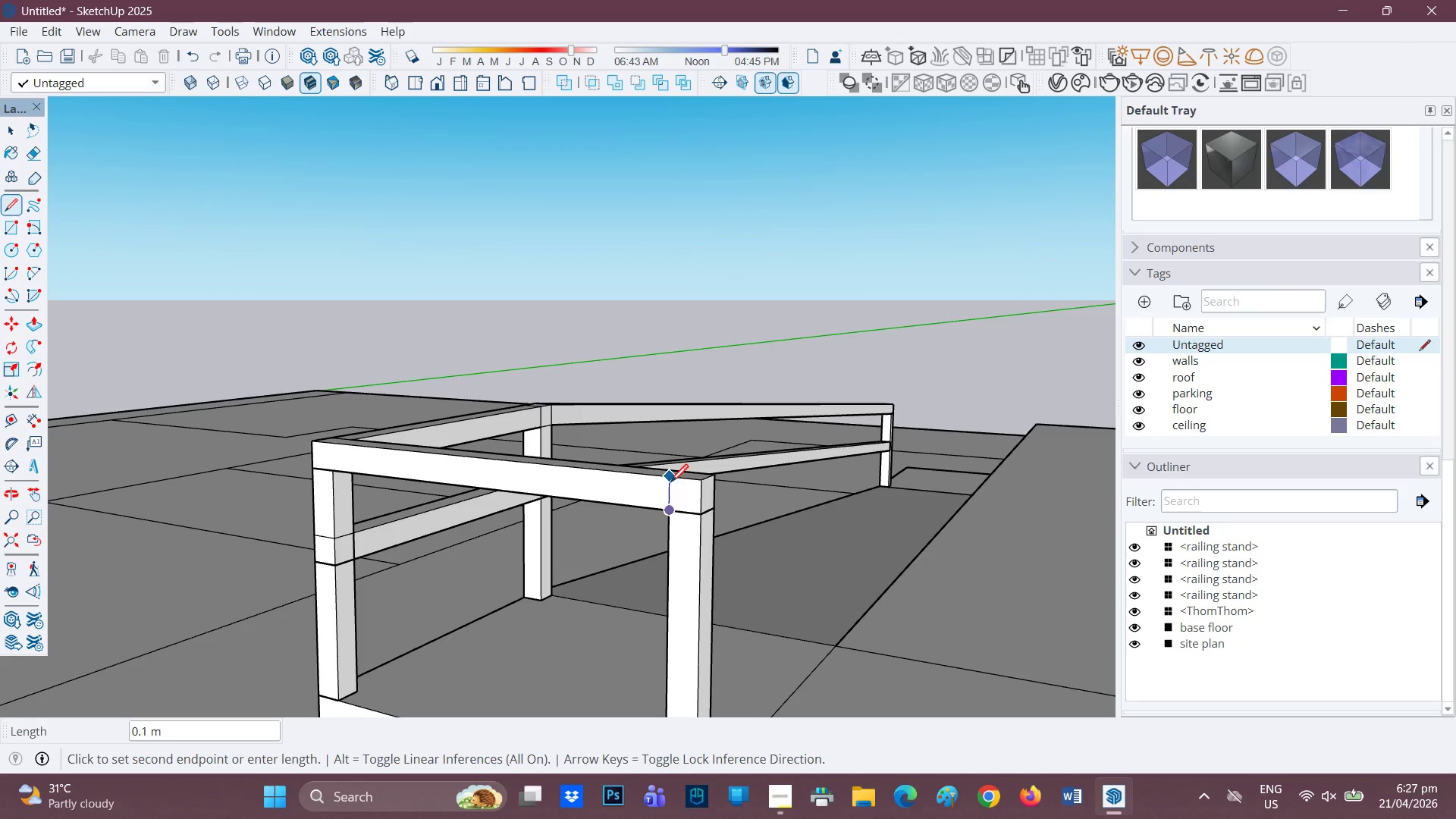 
left_click([670, 480])
 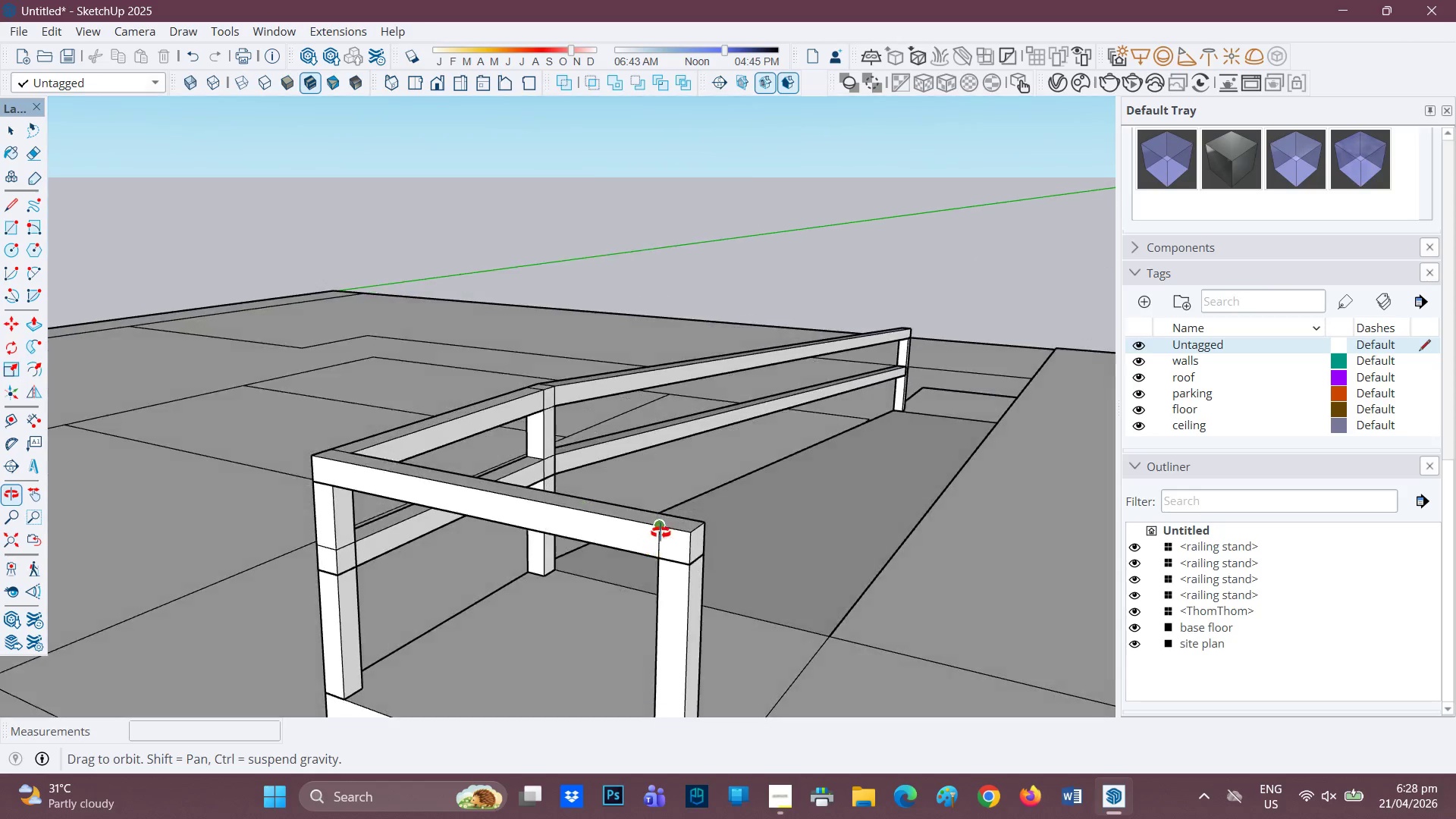 
scroll: coordinate [667, 551], scroll_direction: up, amount: 3.0
 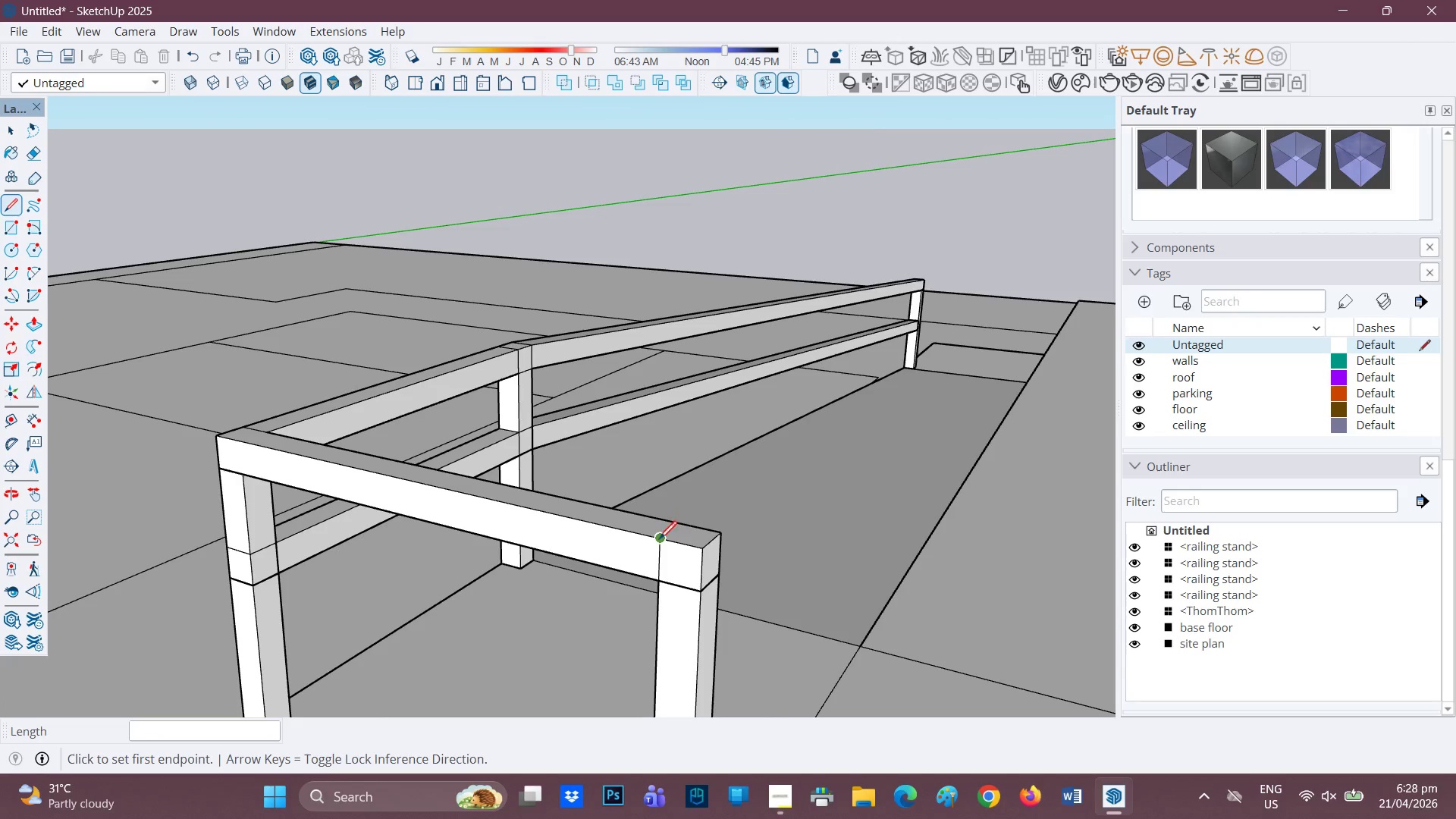 
left_click([658, 541])
 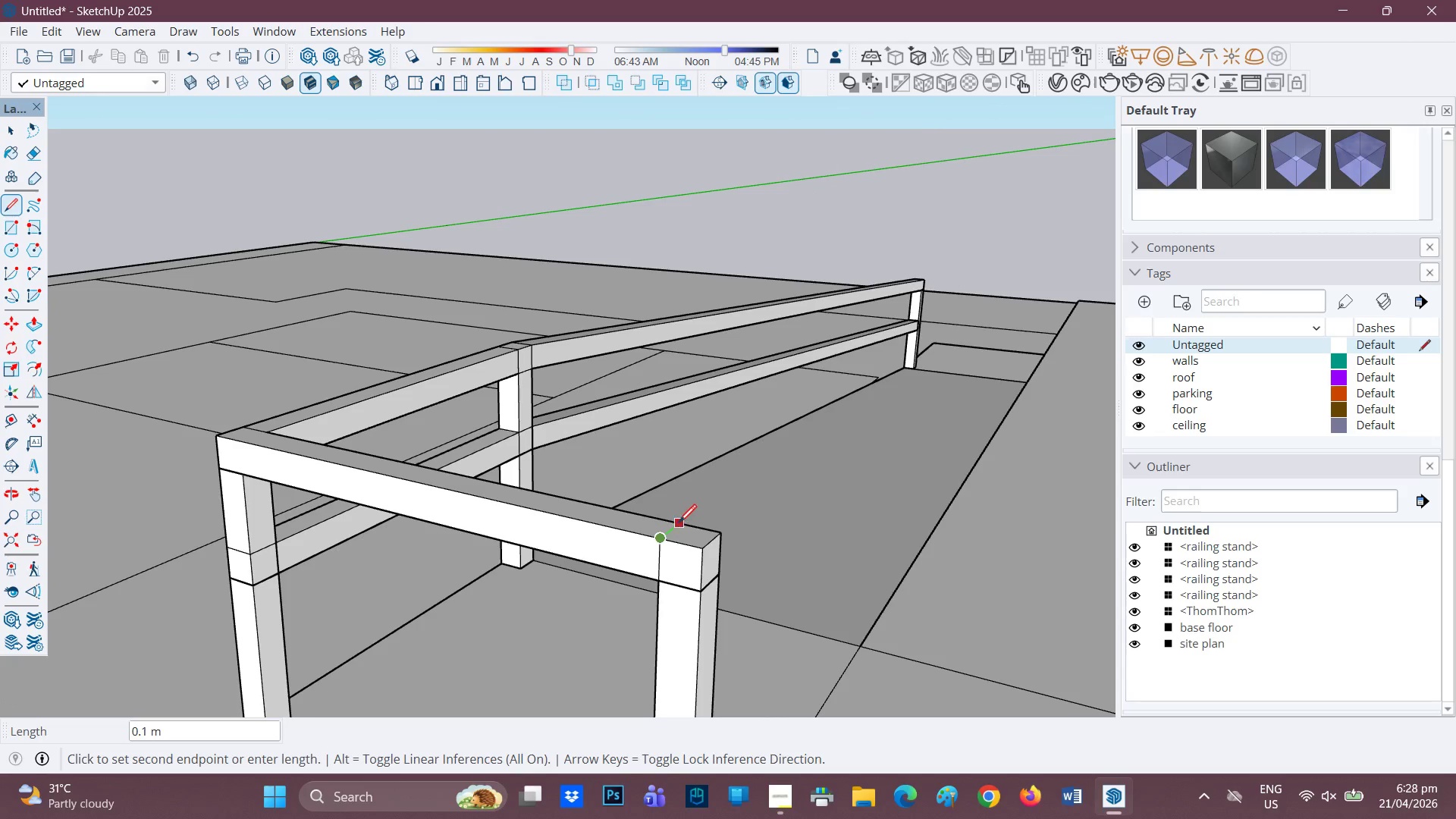 
left_click([679, 524])
 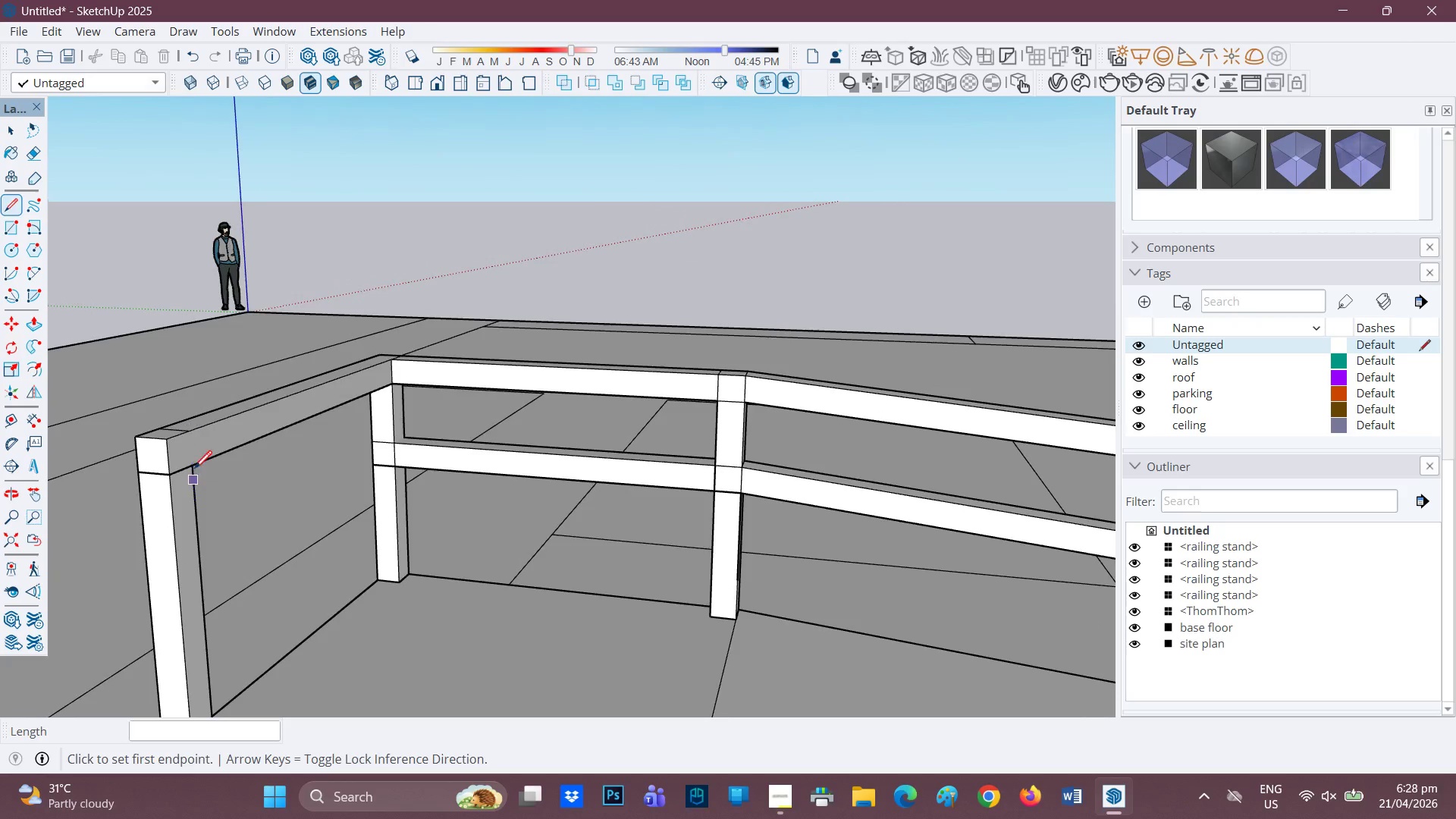 
left_click([193, 469])
 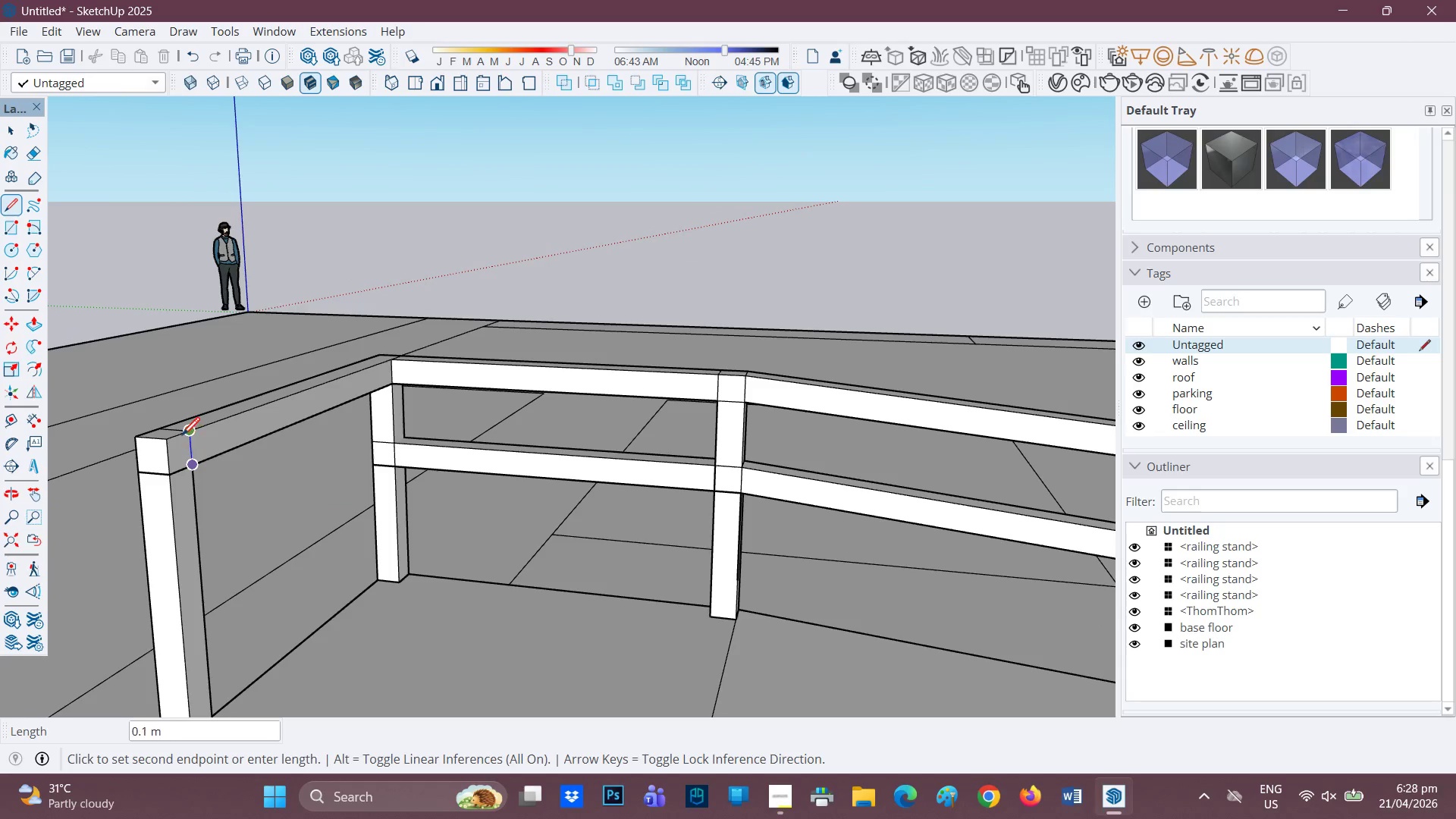 
left_click([182, 437])
 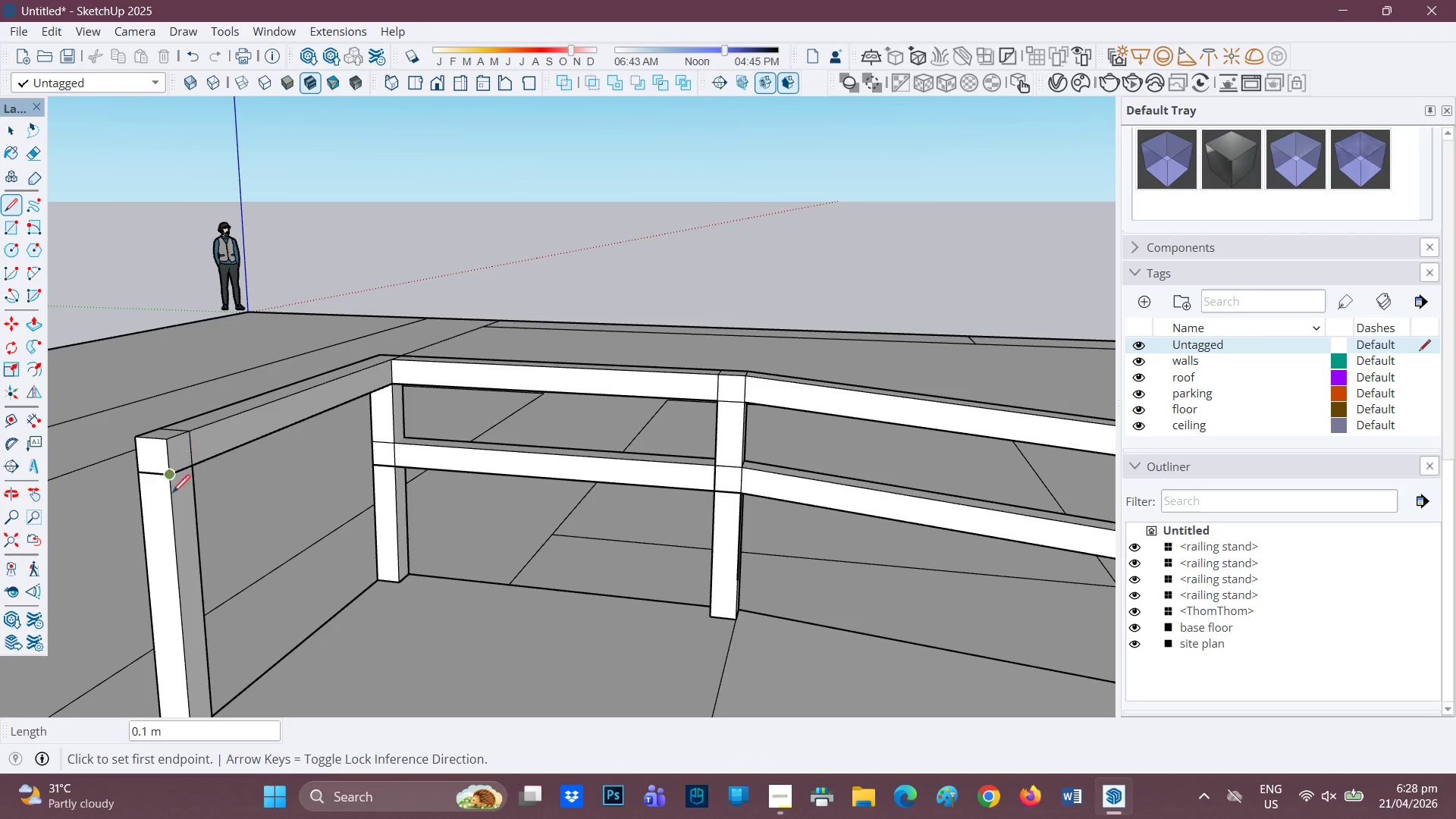 
scroll: coordinate [172, 494], scroll_direction: none, amount: 0.0
 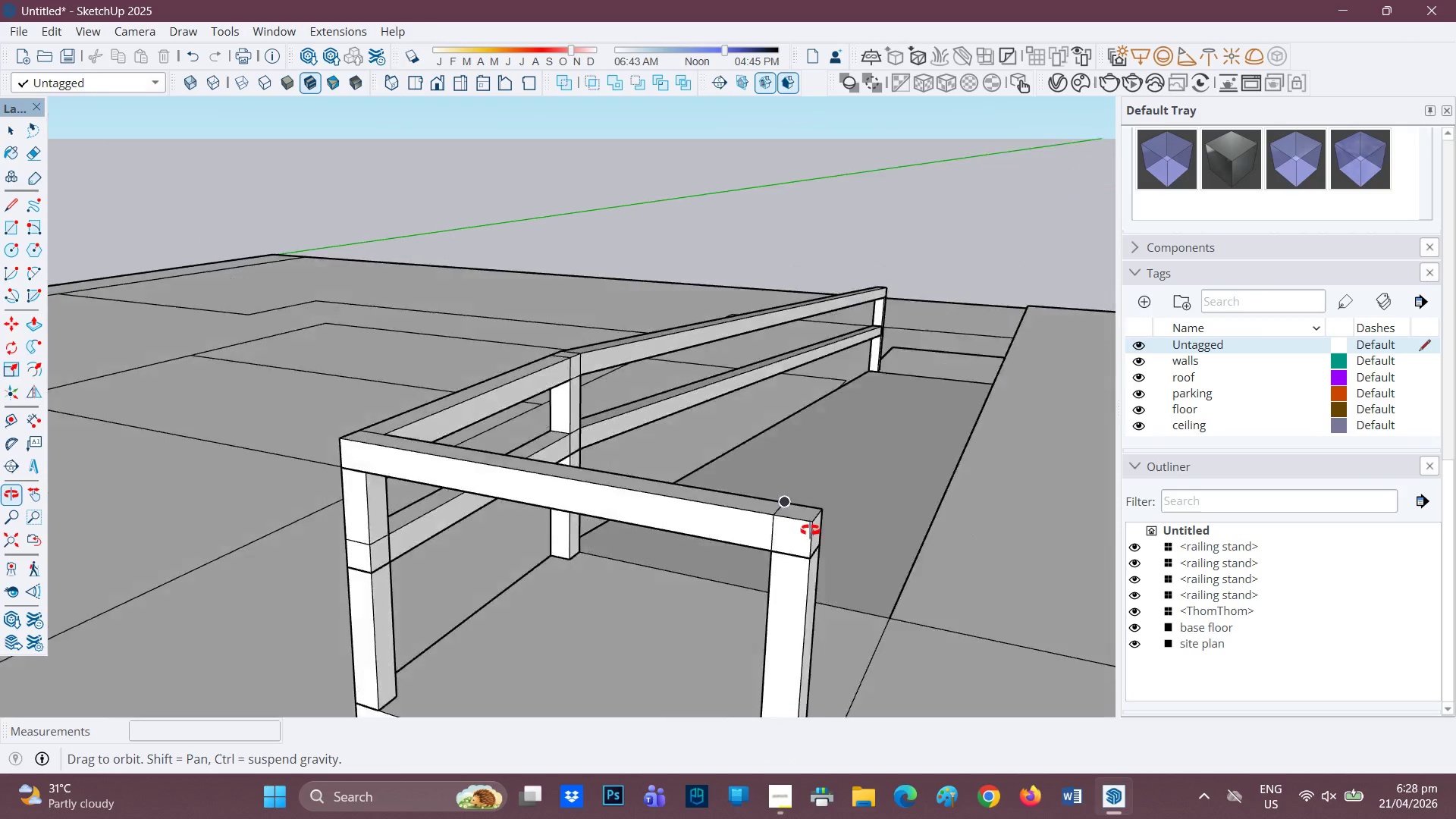 
scroll: coordinate [845, 511], scroll_direction: down, amount: 2.0
 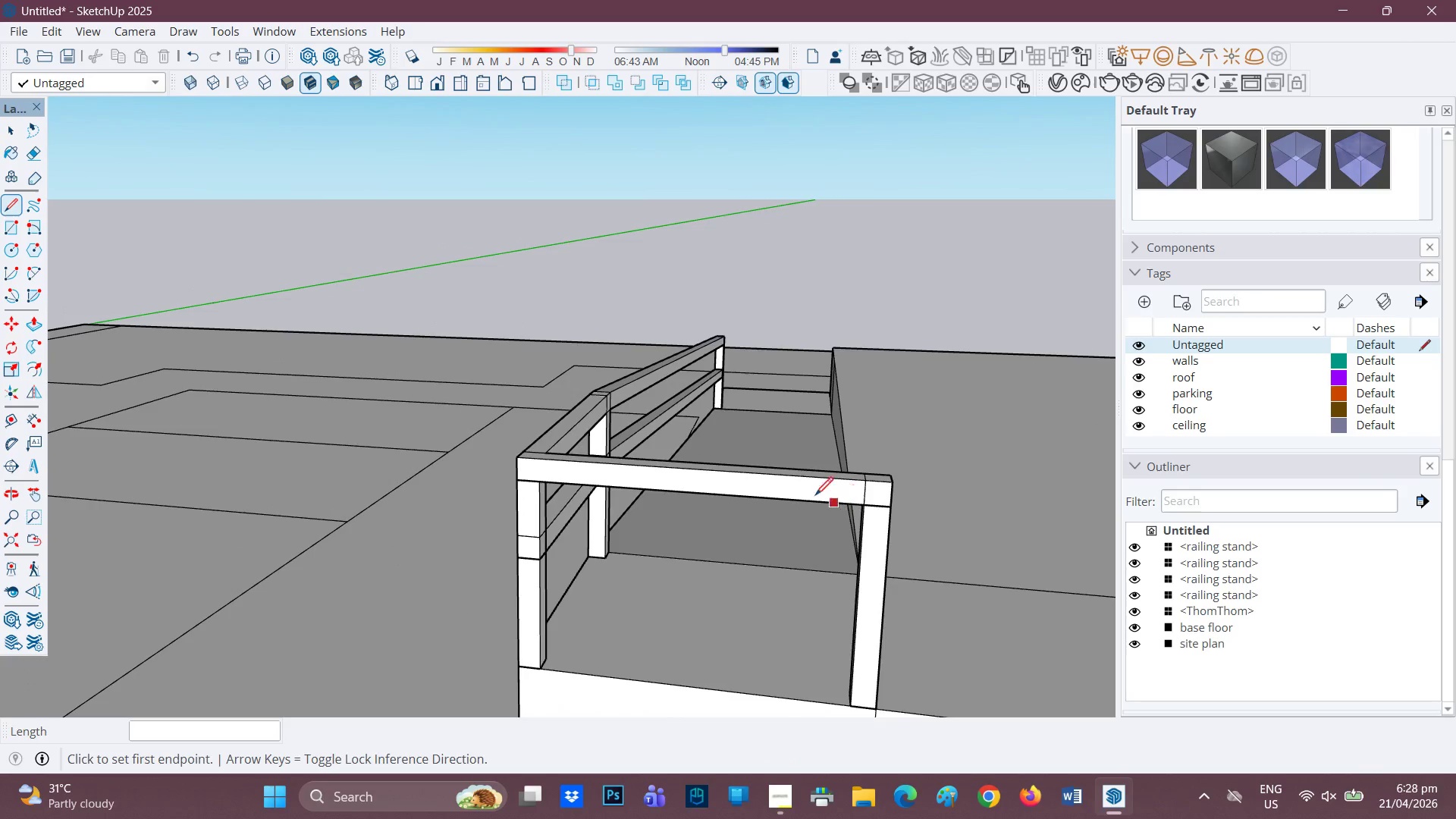 
scroll: coordinate [549, 563], scroll_direction: up, amount: 1.0
 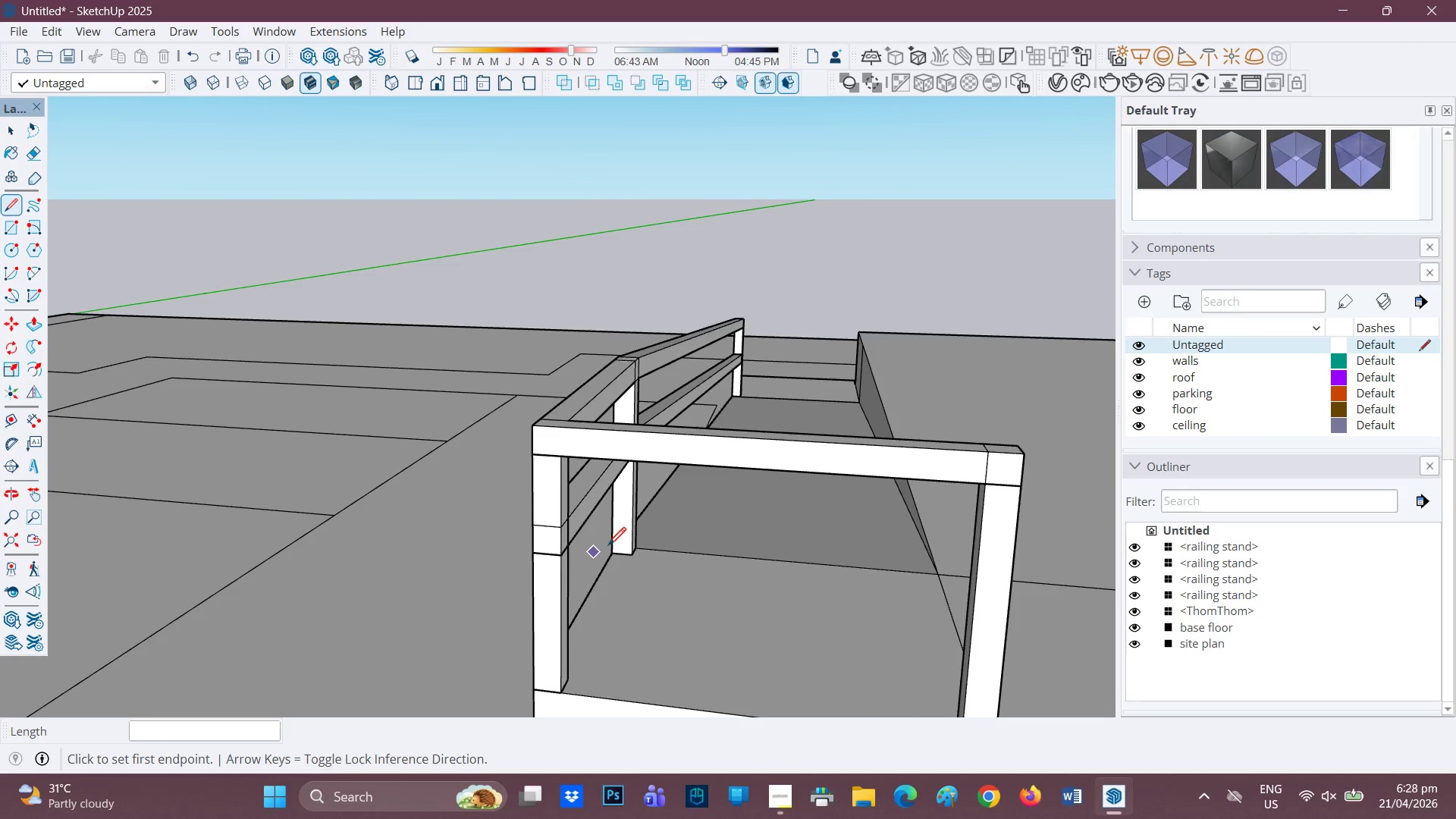 
key(P)
 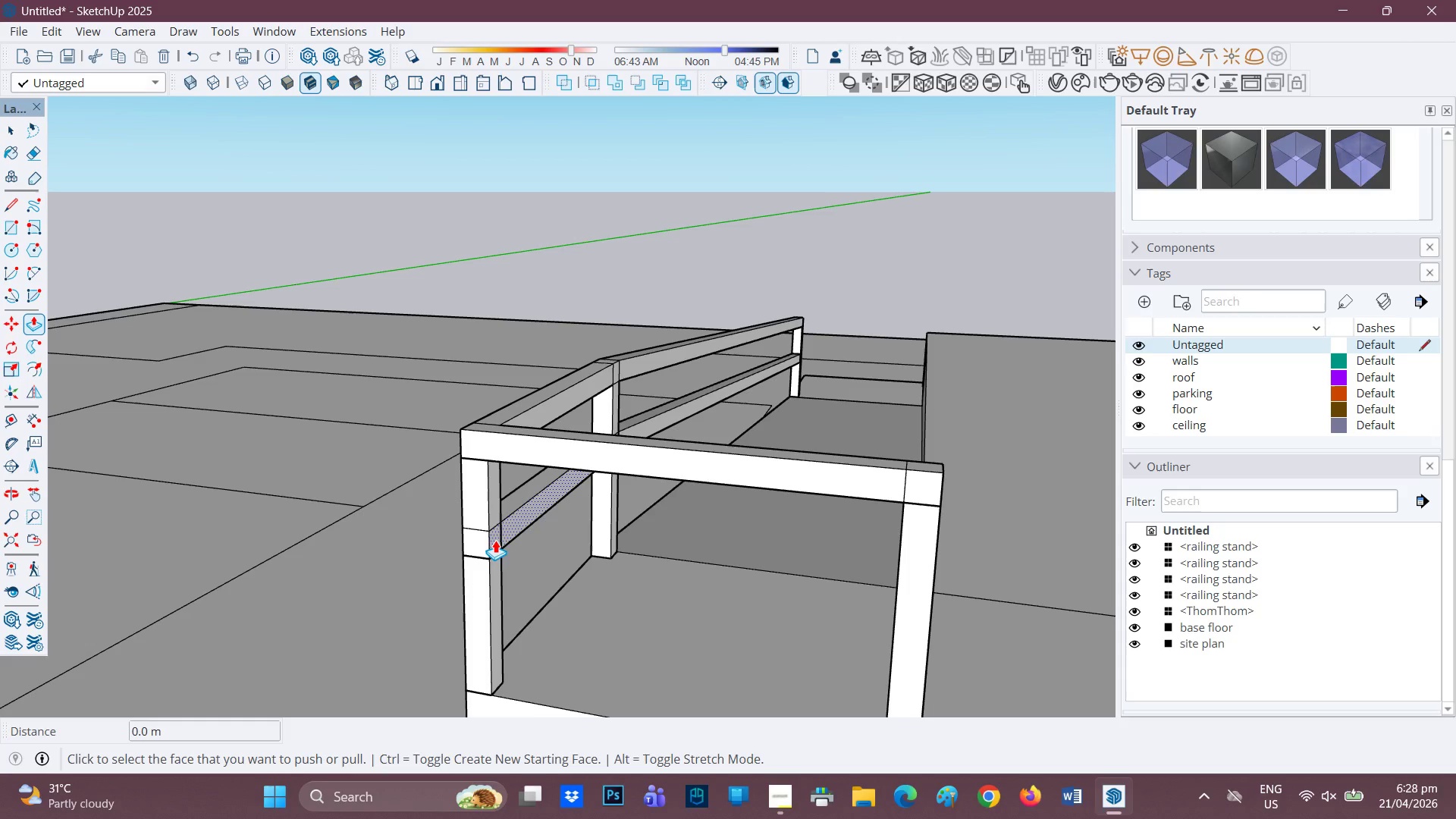 
scroll: coordinate [398, 555], scroll_direction: up, amount: 2.0
 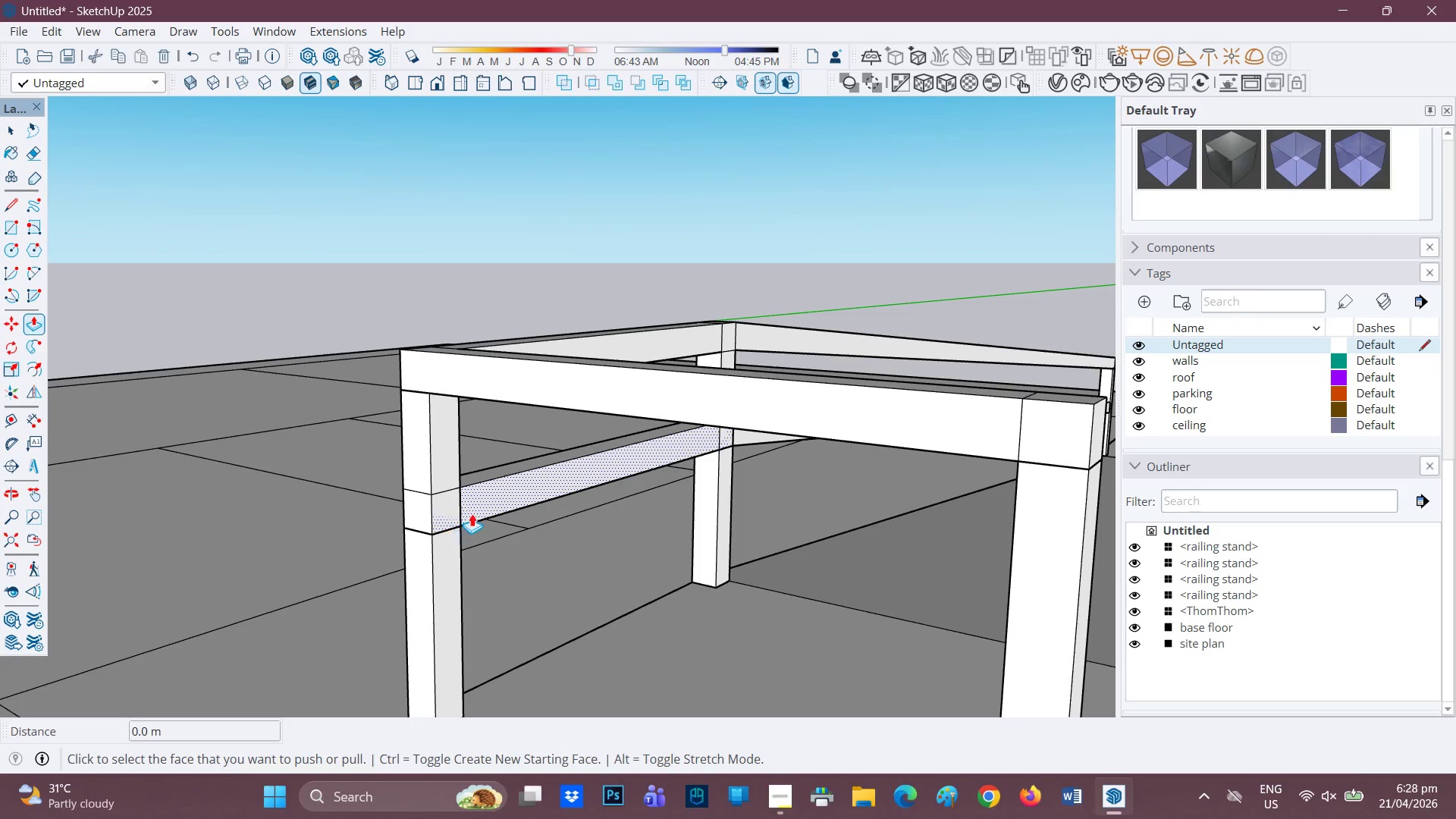 
key(R)
 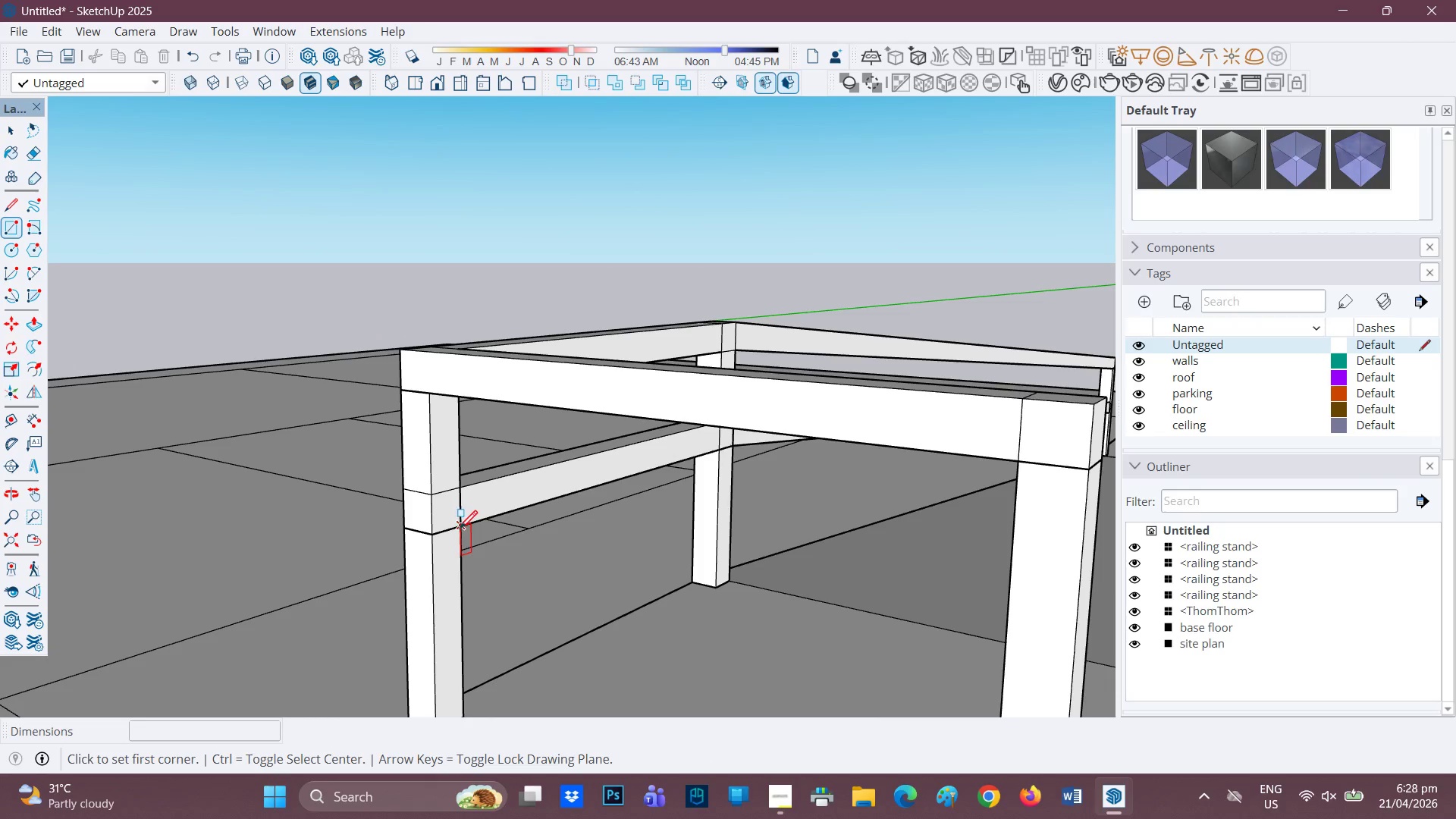 
left_click([460, 530])
 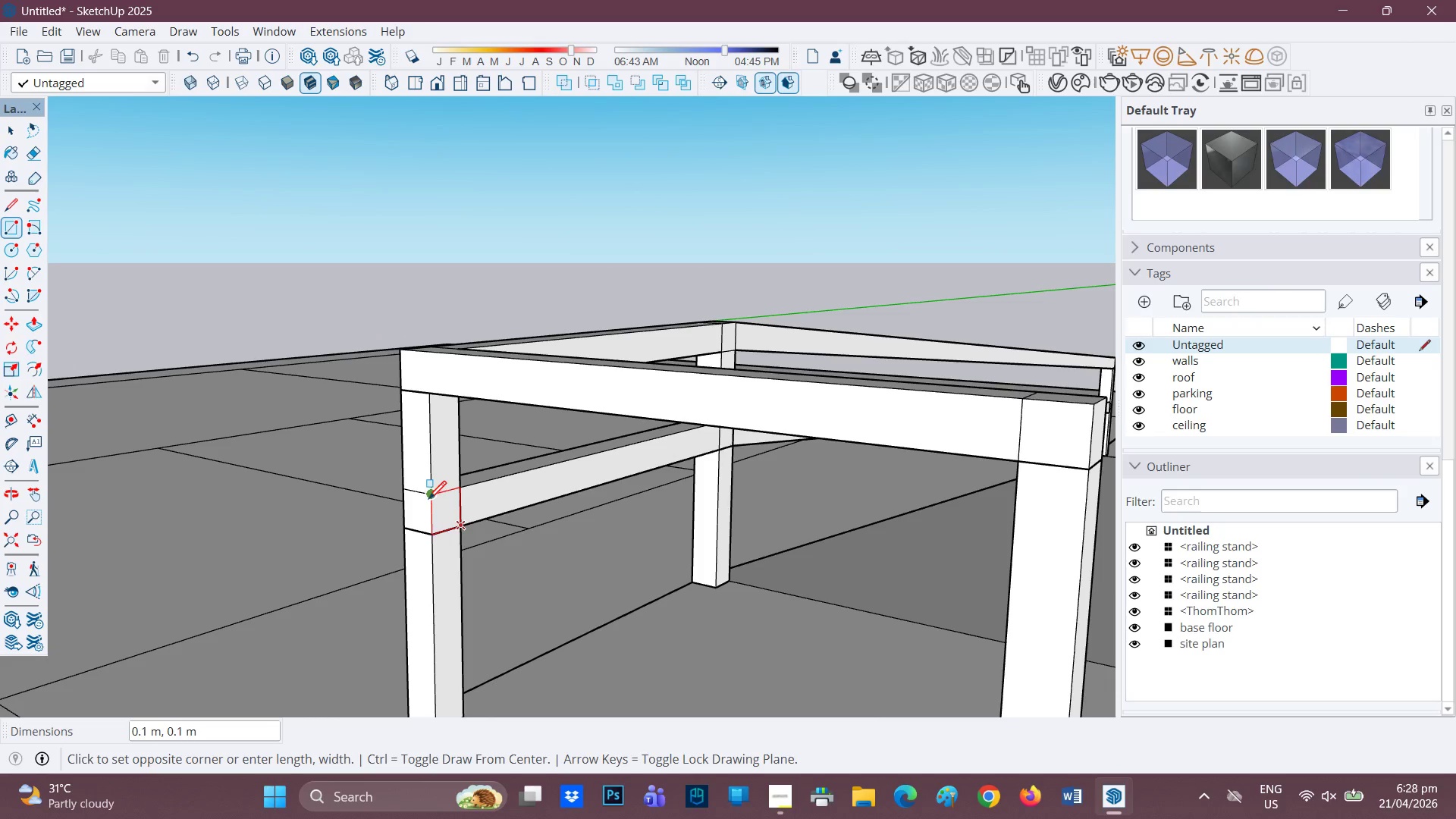 
left_click([428, 500])
 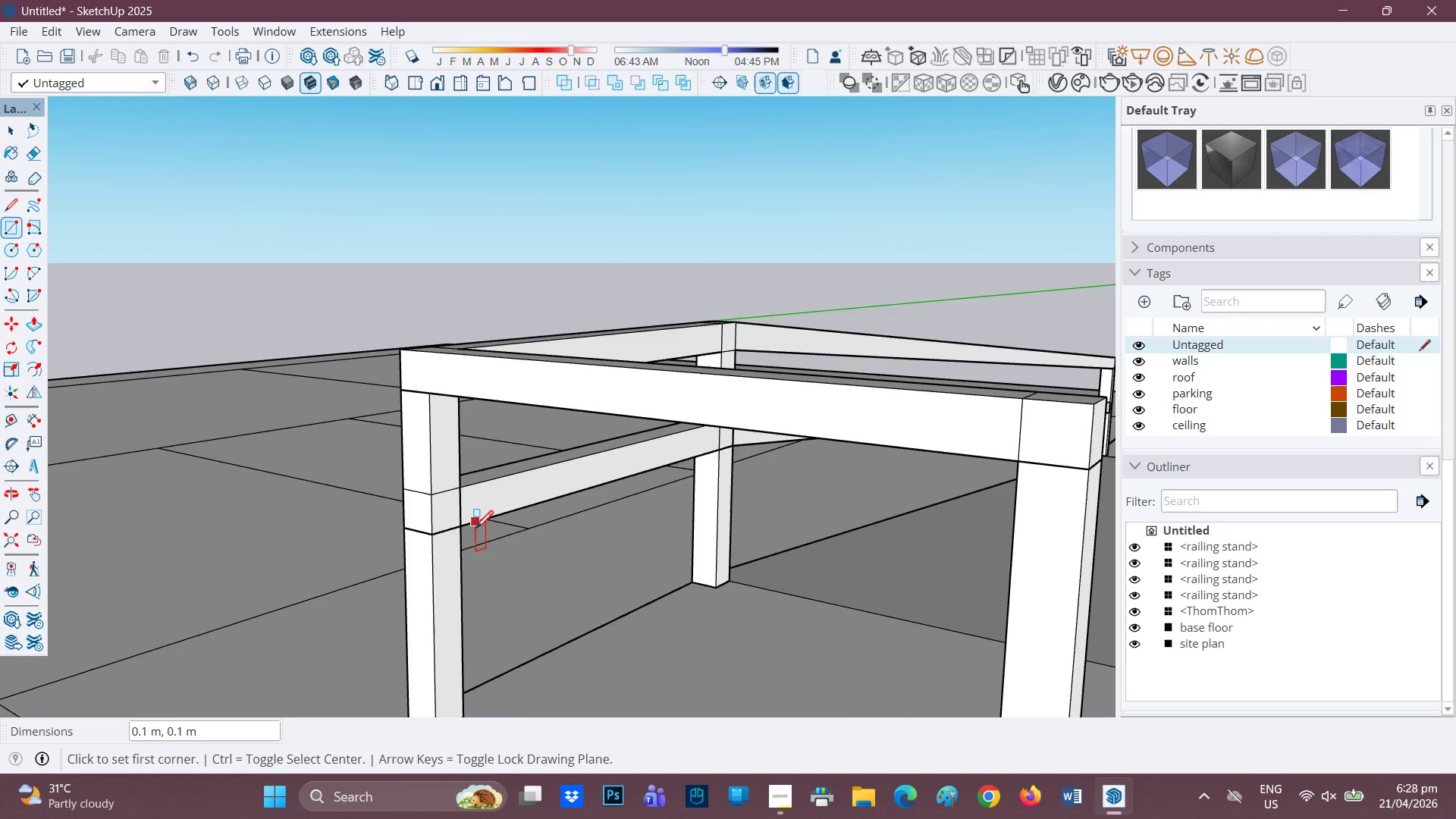 
scroll: coordinate [475, 534], scroll_direction: none, amount: 0.0
 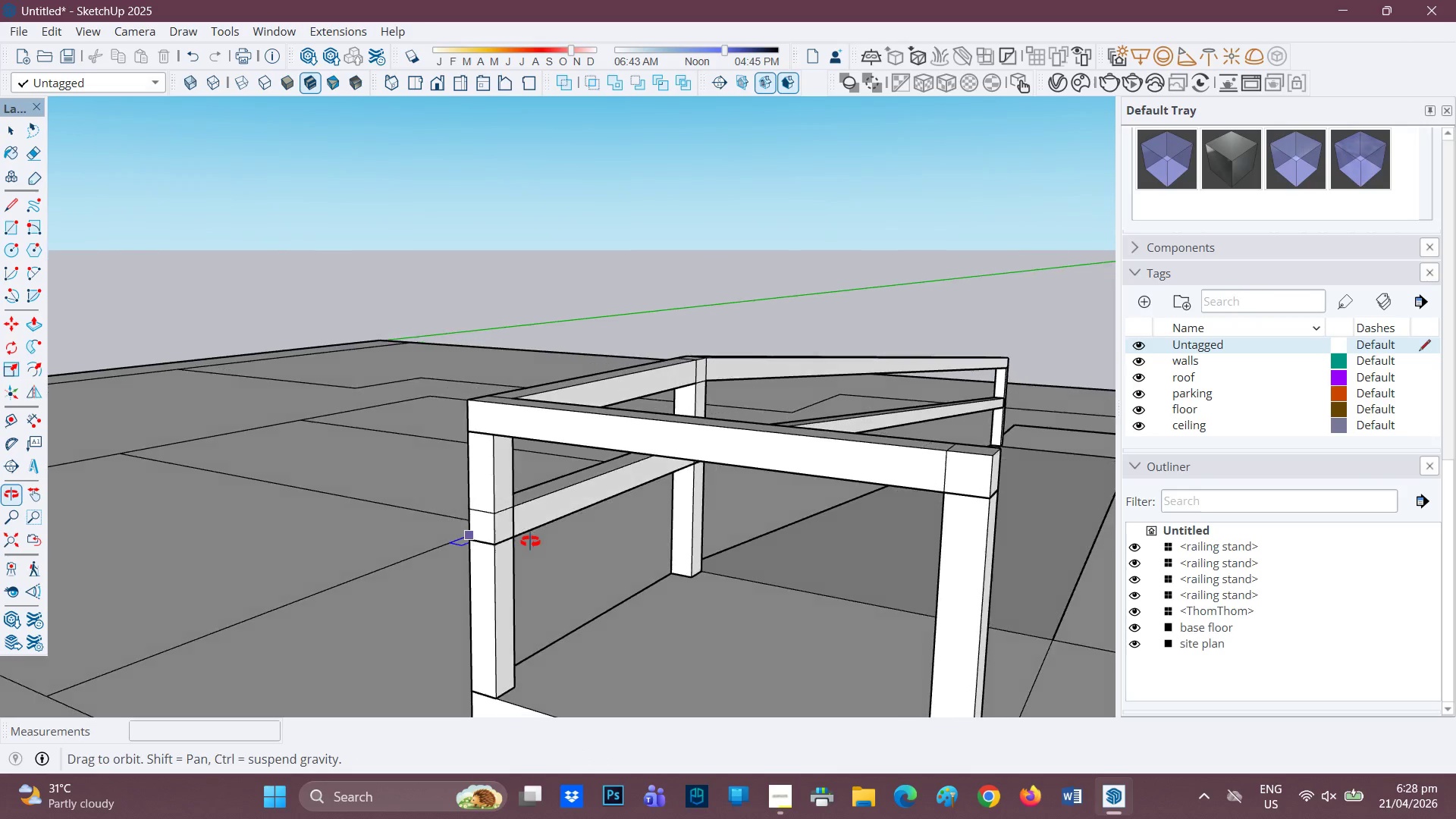 
key(P)
 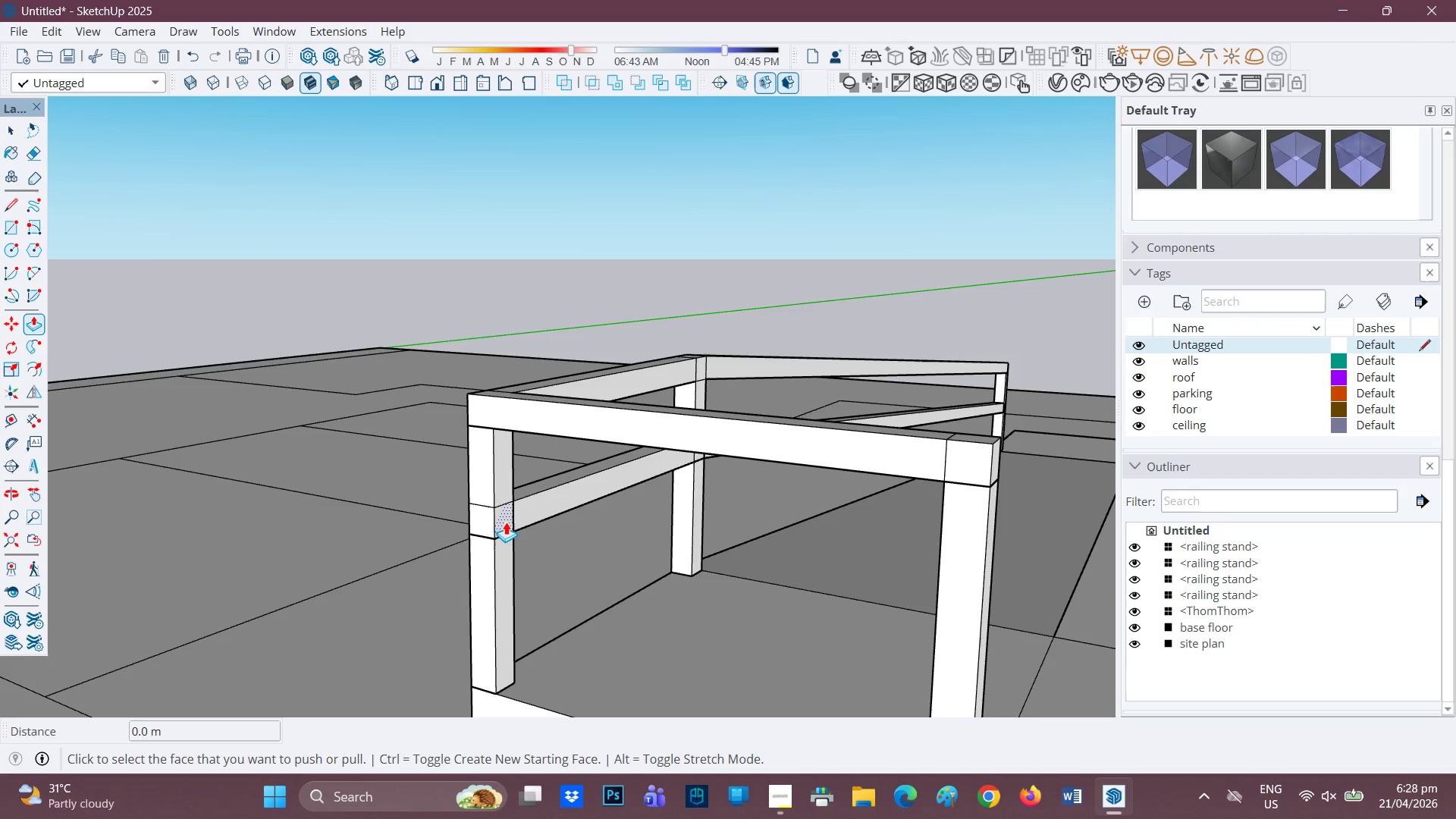 
left_click([504, 522])
 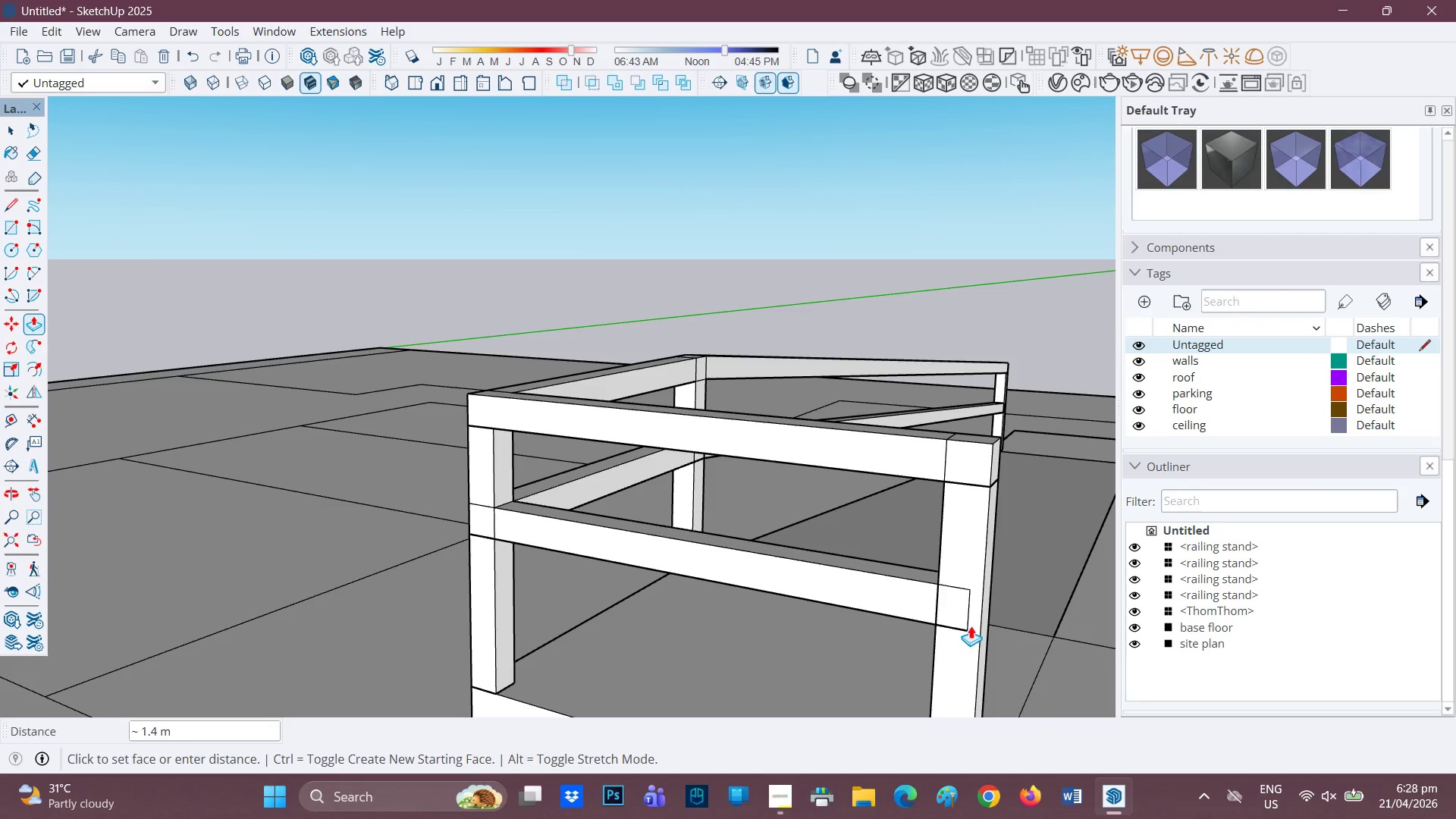 
left_click([981, 631])
 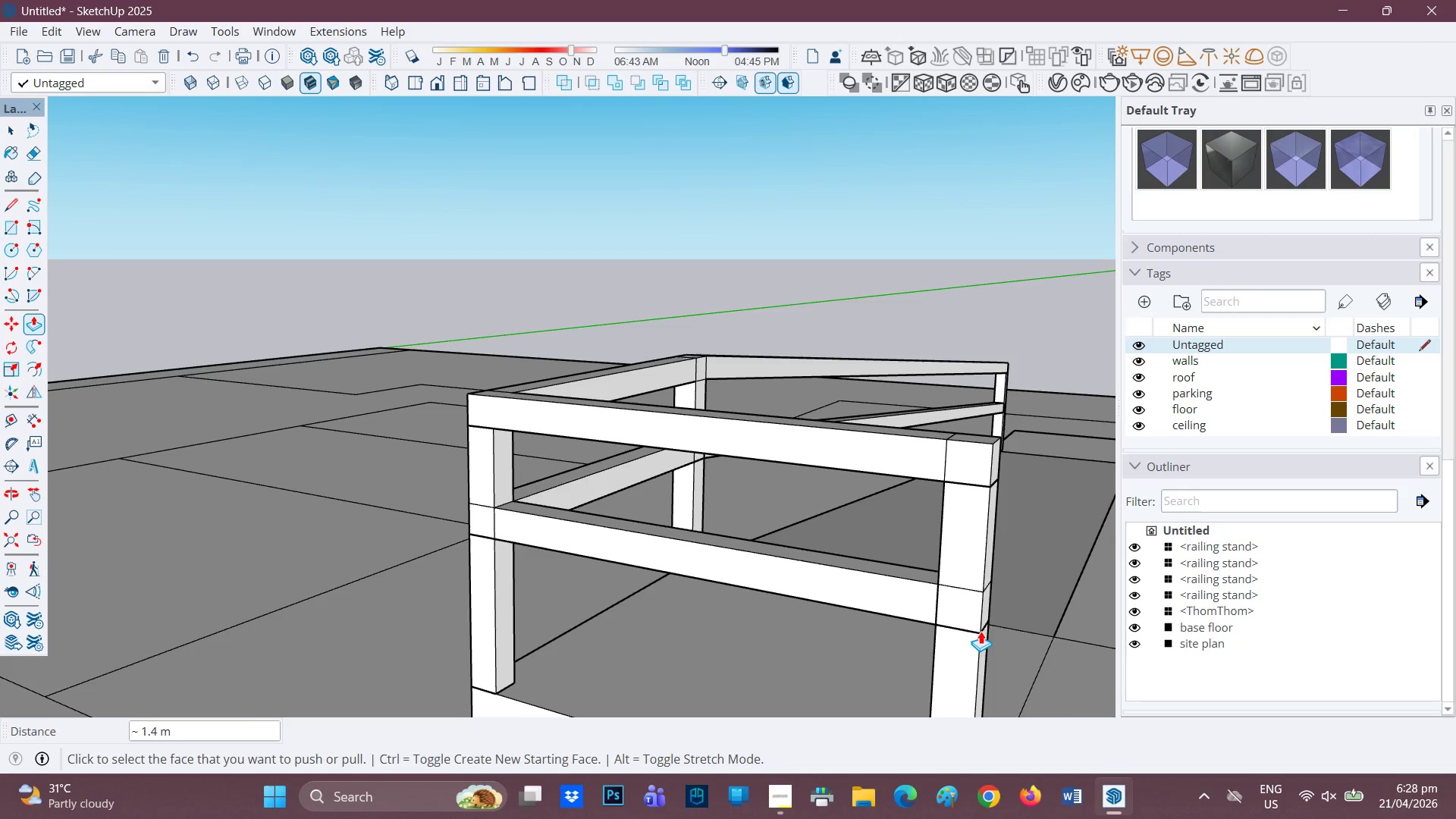 
wait(25.84)
 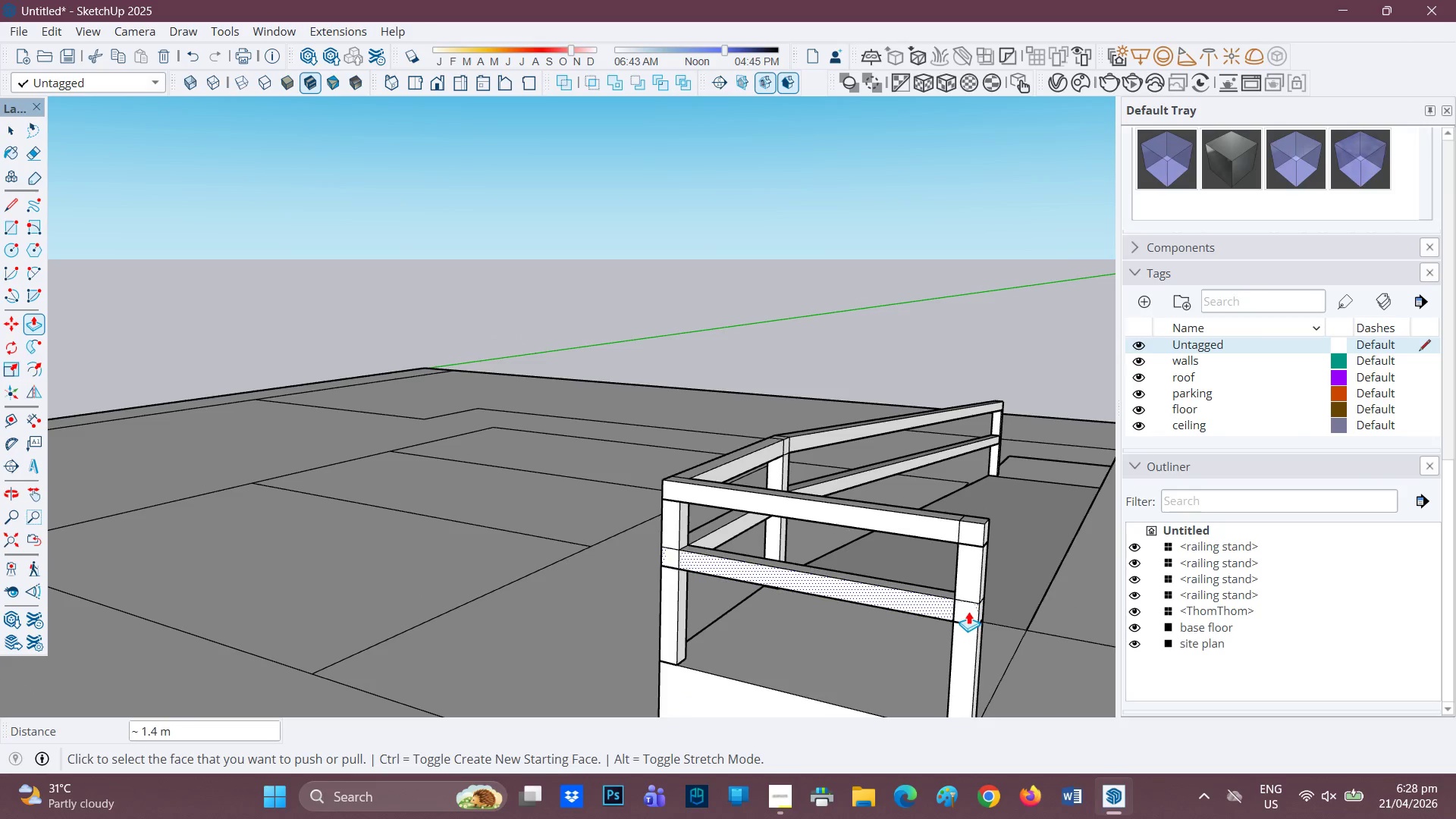 
key(H)
 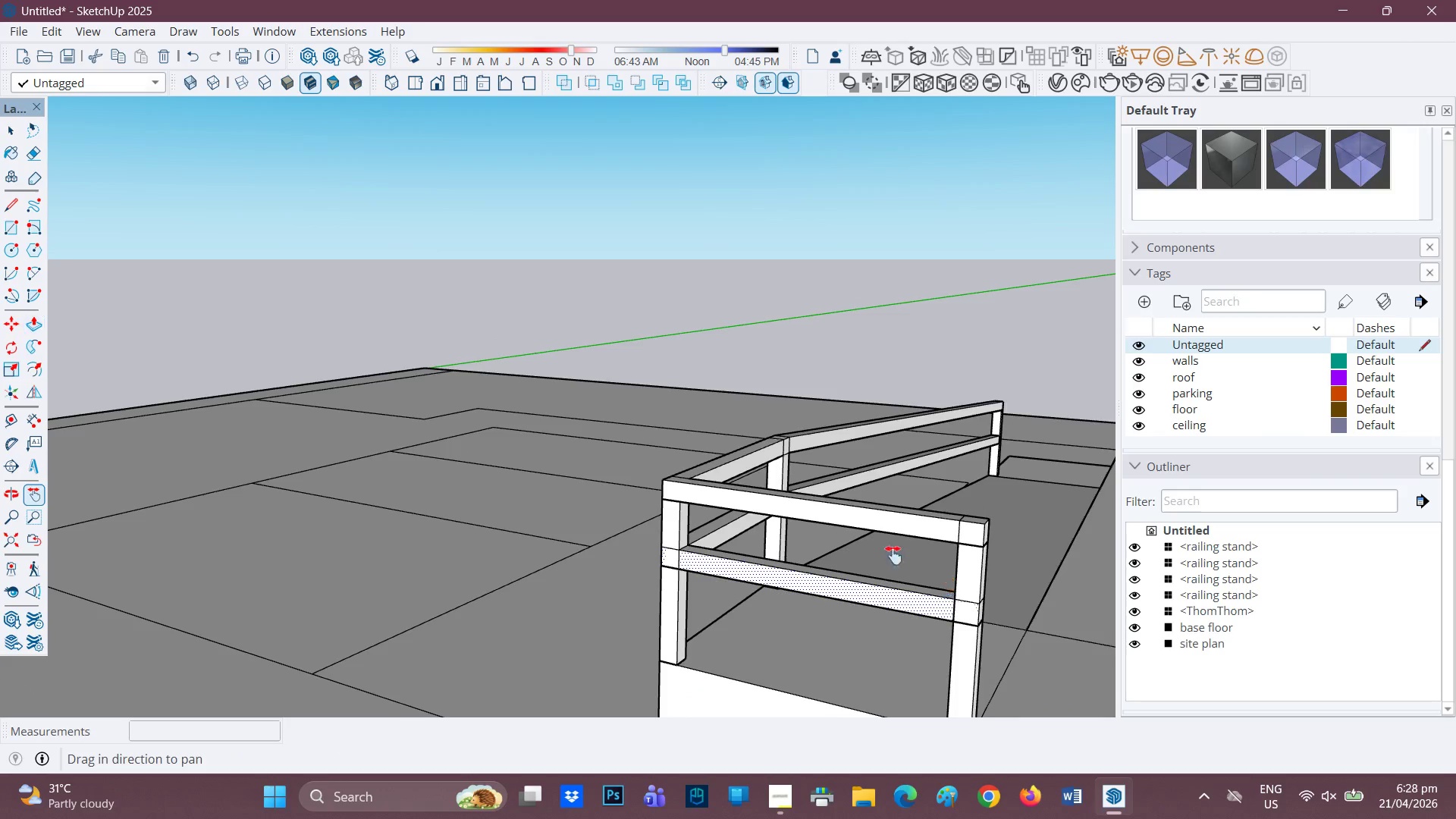 
scroll: coordinate [970, 611], scroll_direction: down, amount: 7.0
 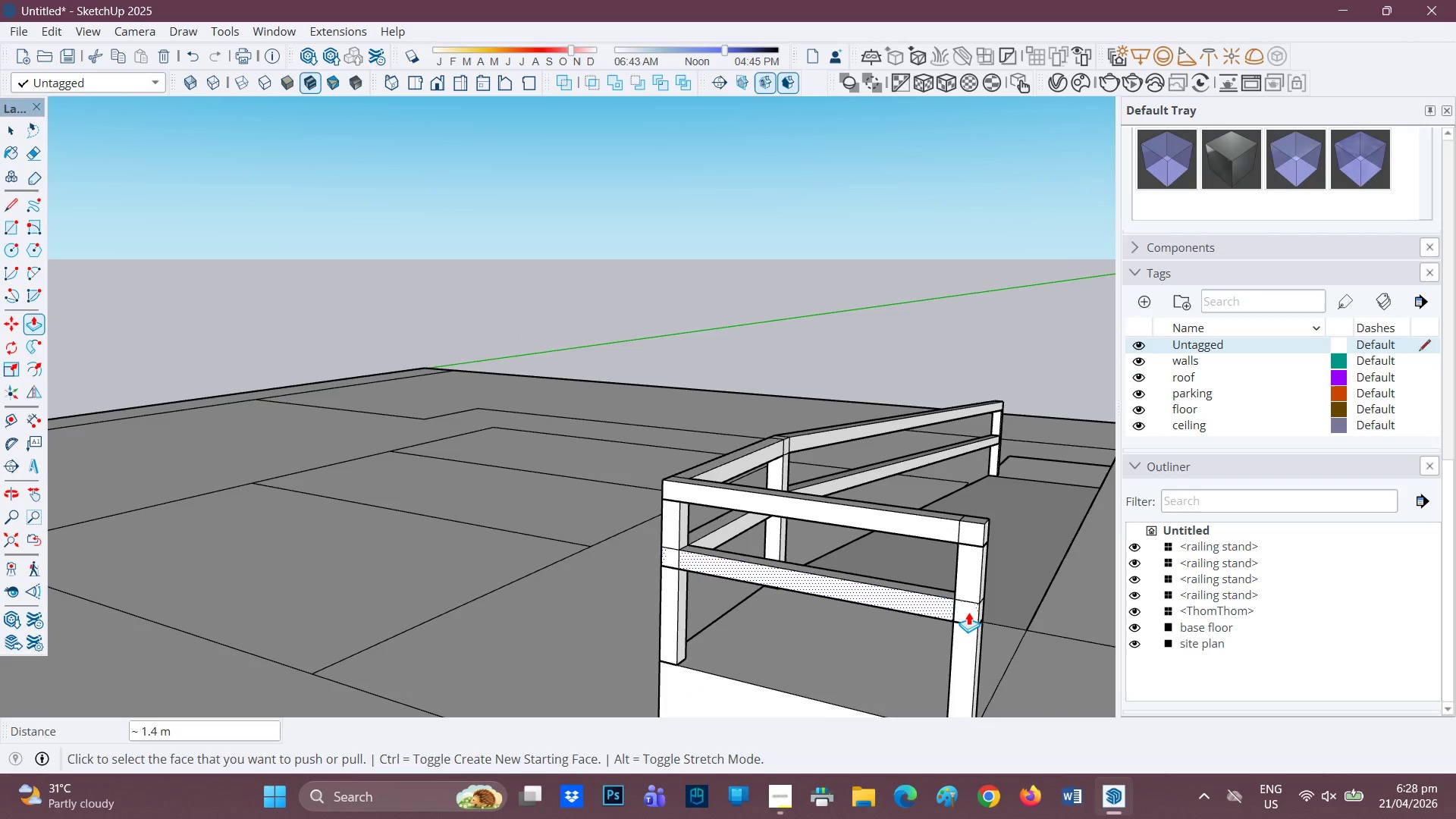 
left_click_drag(start_coordinate=[886, 551], to_coordinate=[558, 484])
 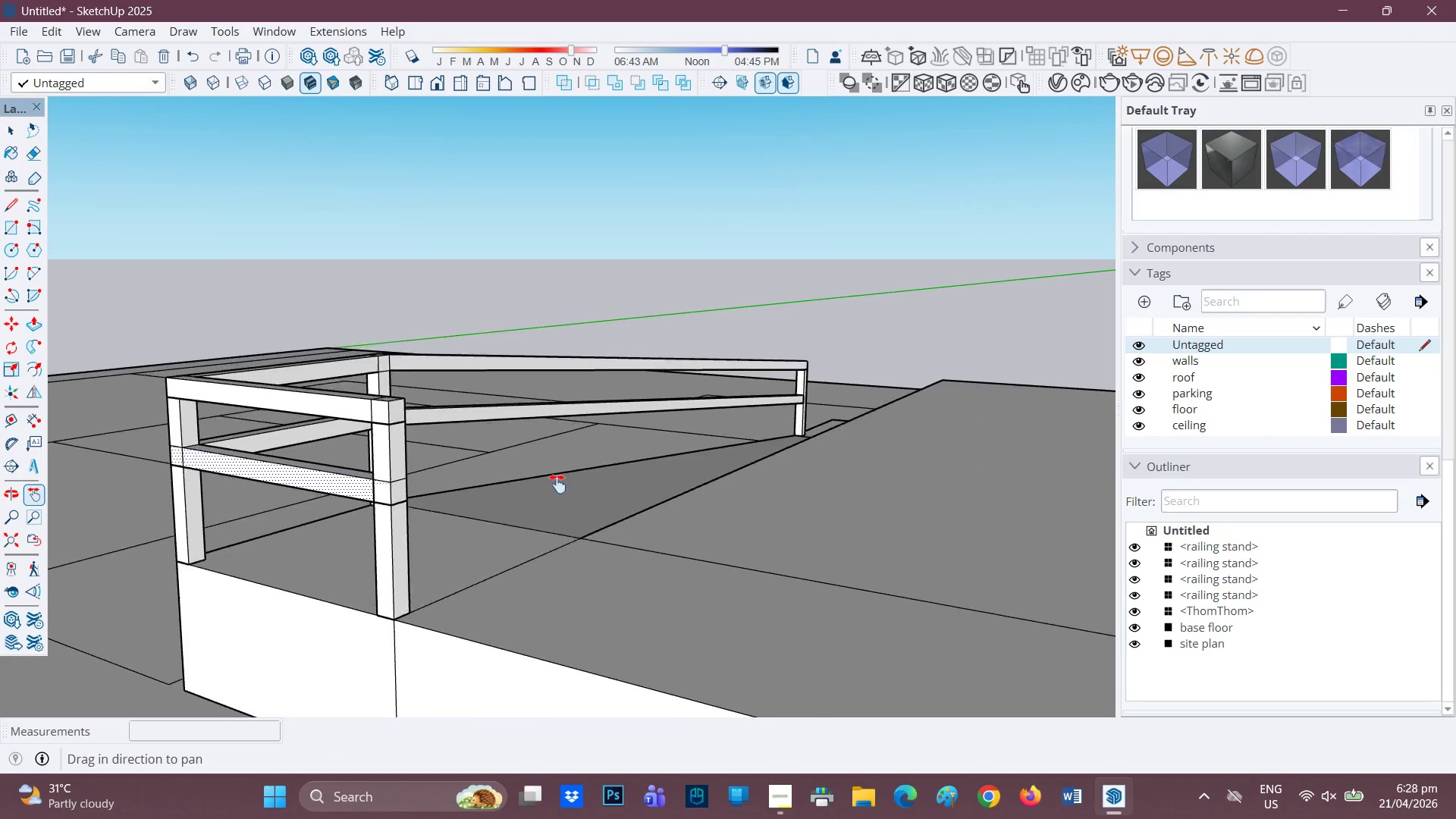 
scroll: coordinate [646, 490], scroll_direction: down, amount: 8.0
 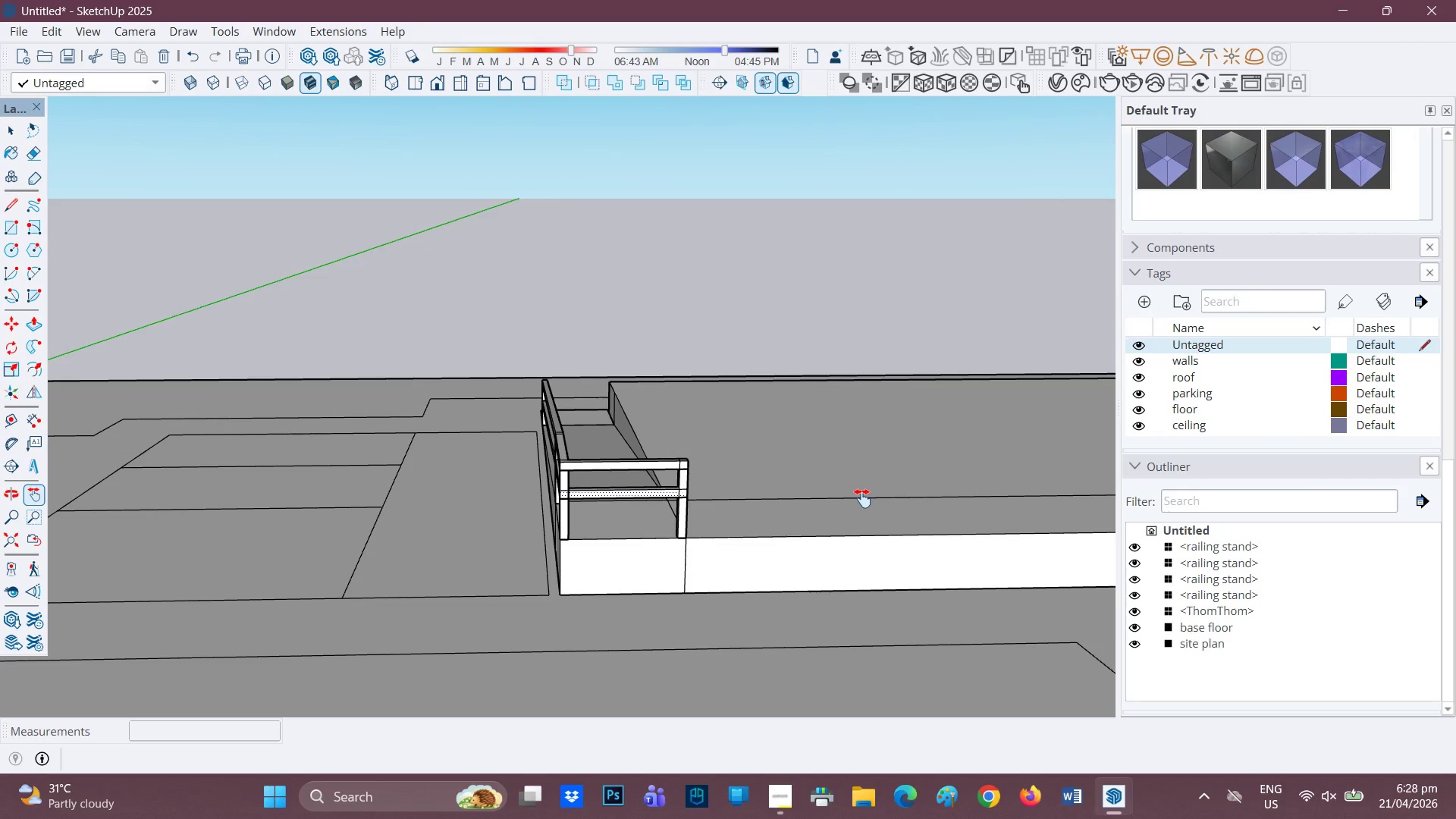 
key(H)
 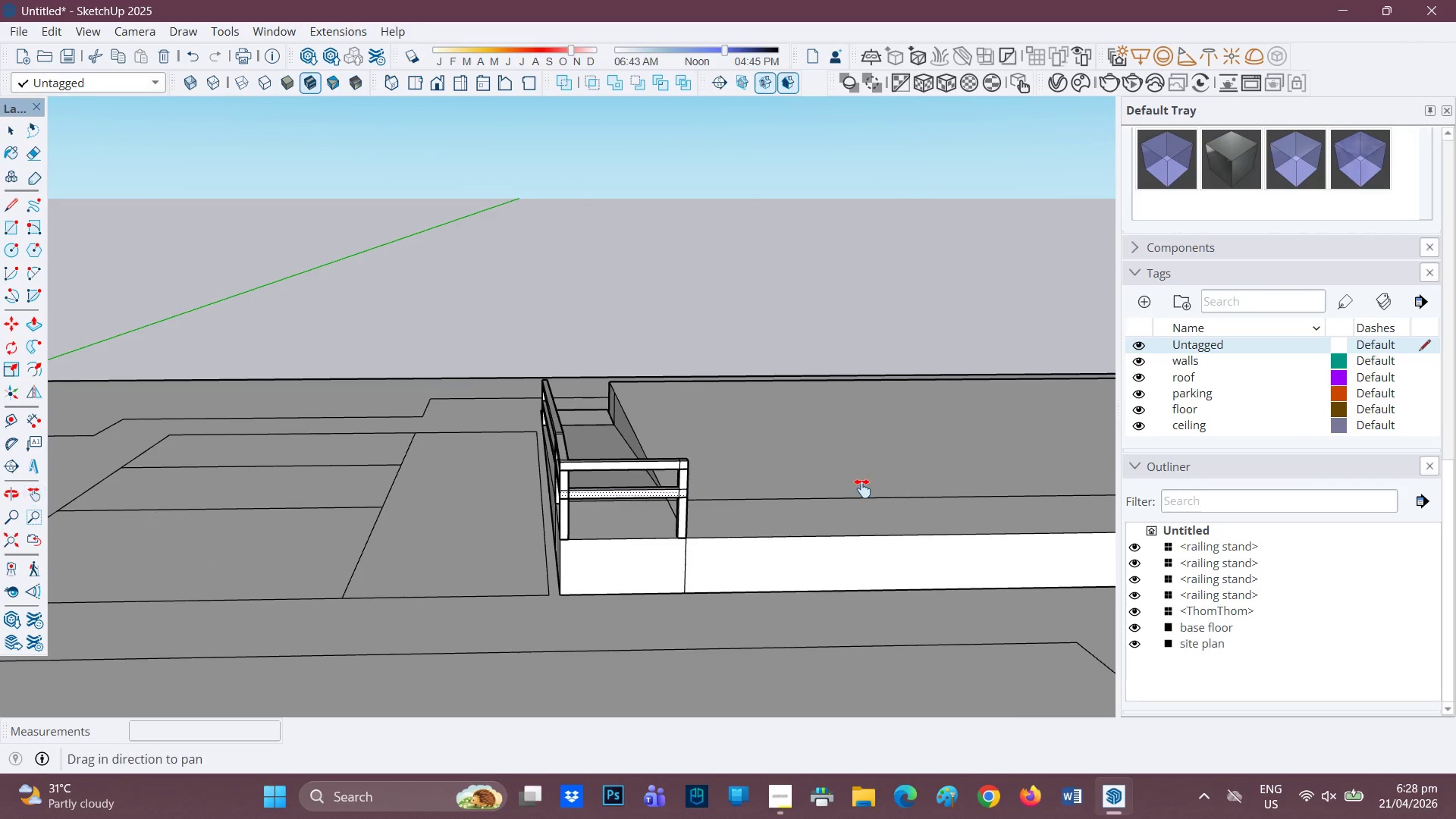 
left_click_drag(start_coordinate=[856, 488], to_coordinate=[218, 530])
 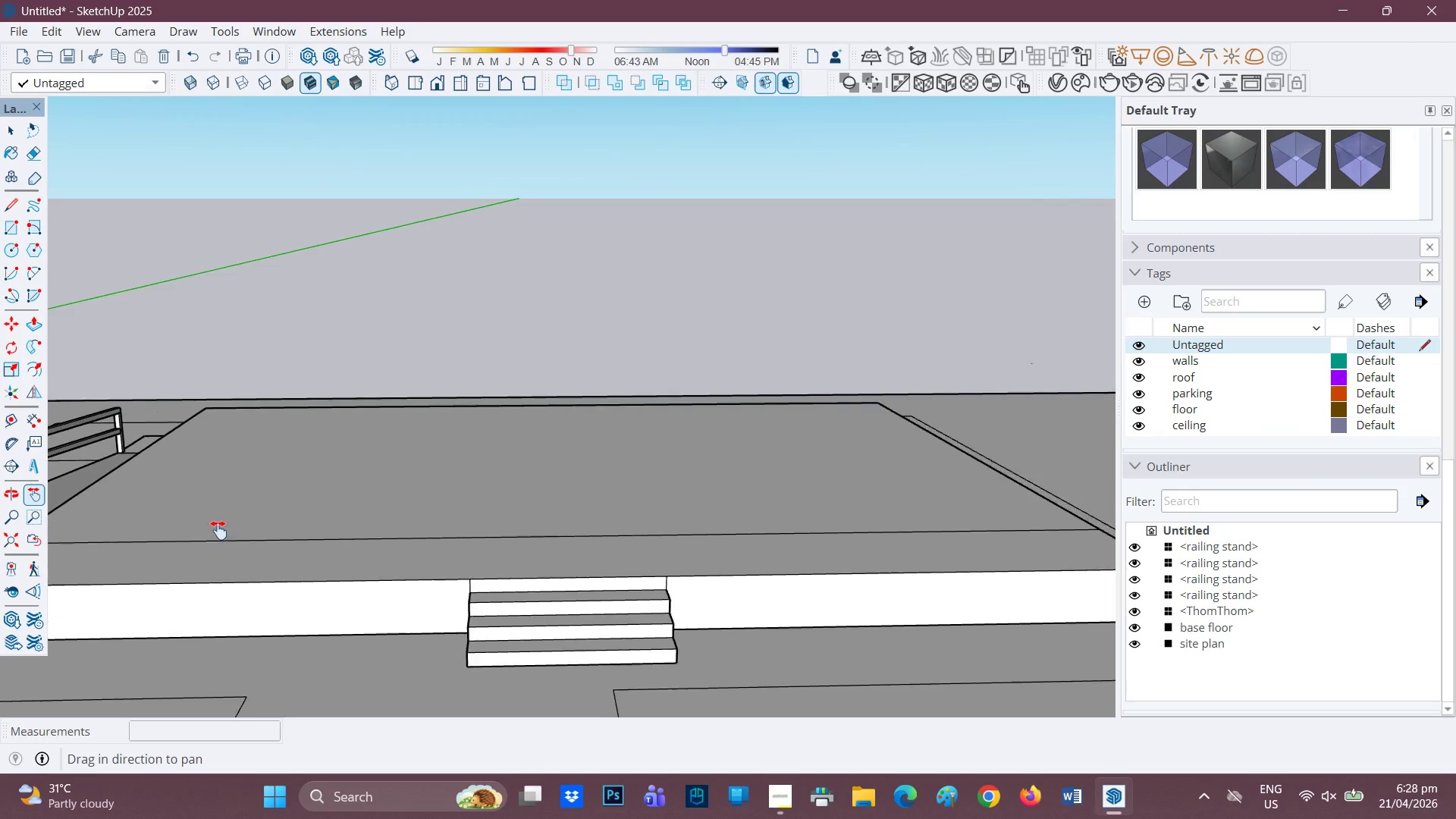 
scroll: coordinate [337, 572], scroll_direction: down, amount: 6.0
 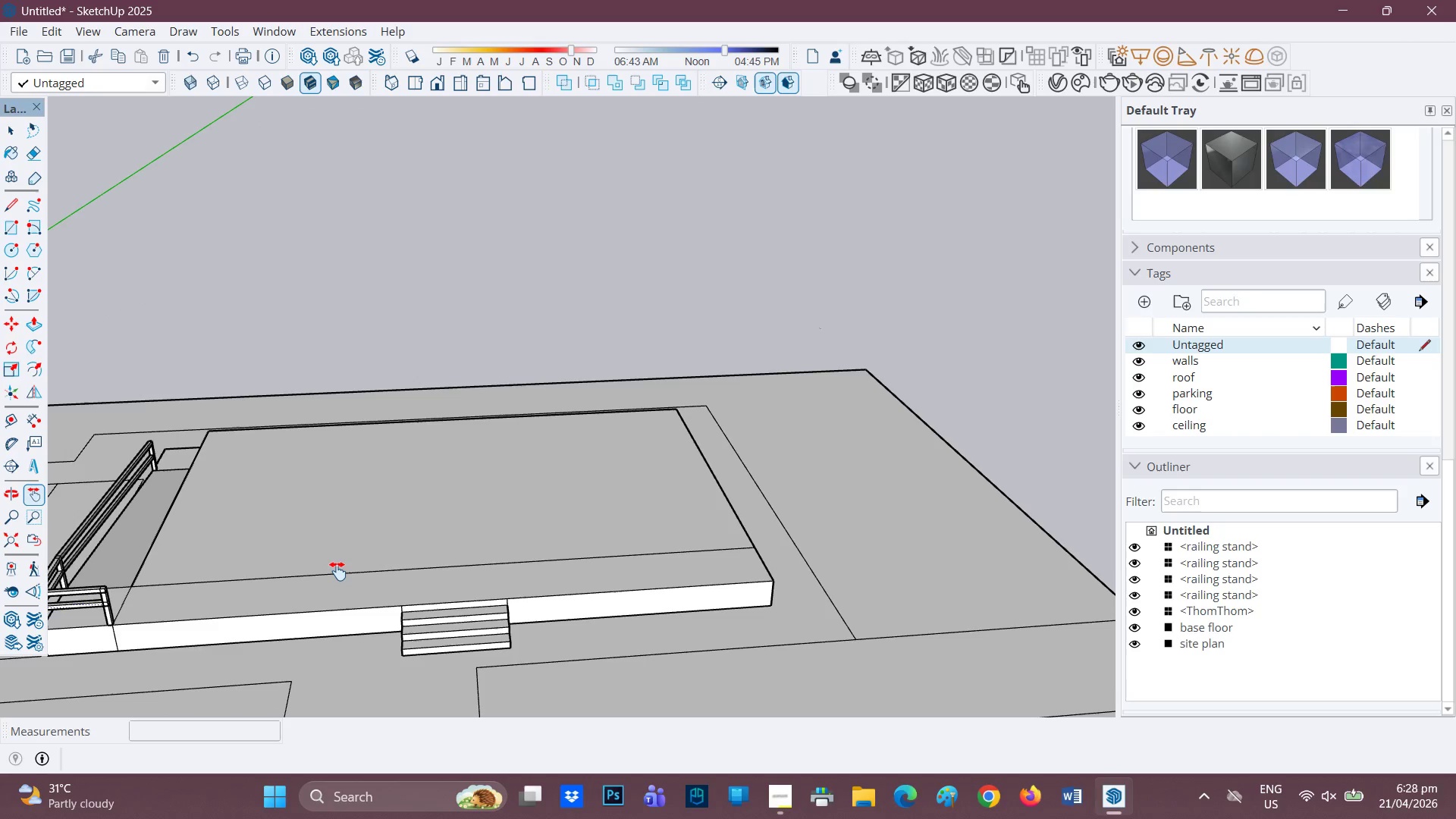 
scroll: coordinate [337, 571], scroll_direction: none, amount: 0.0